 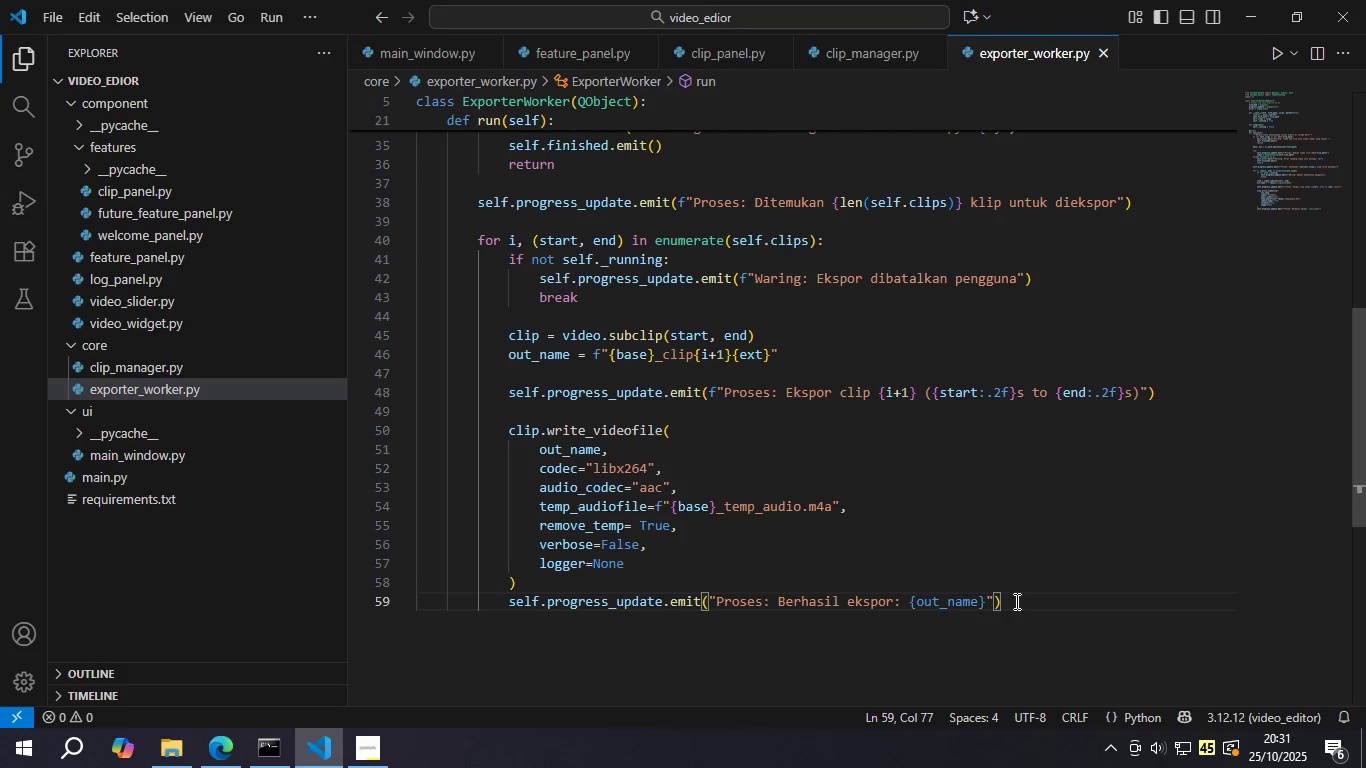 
key(Enter)
 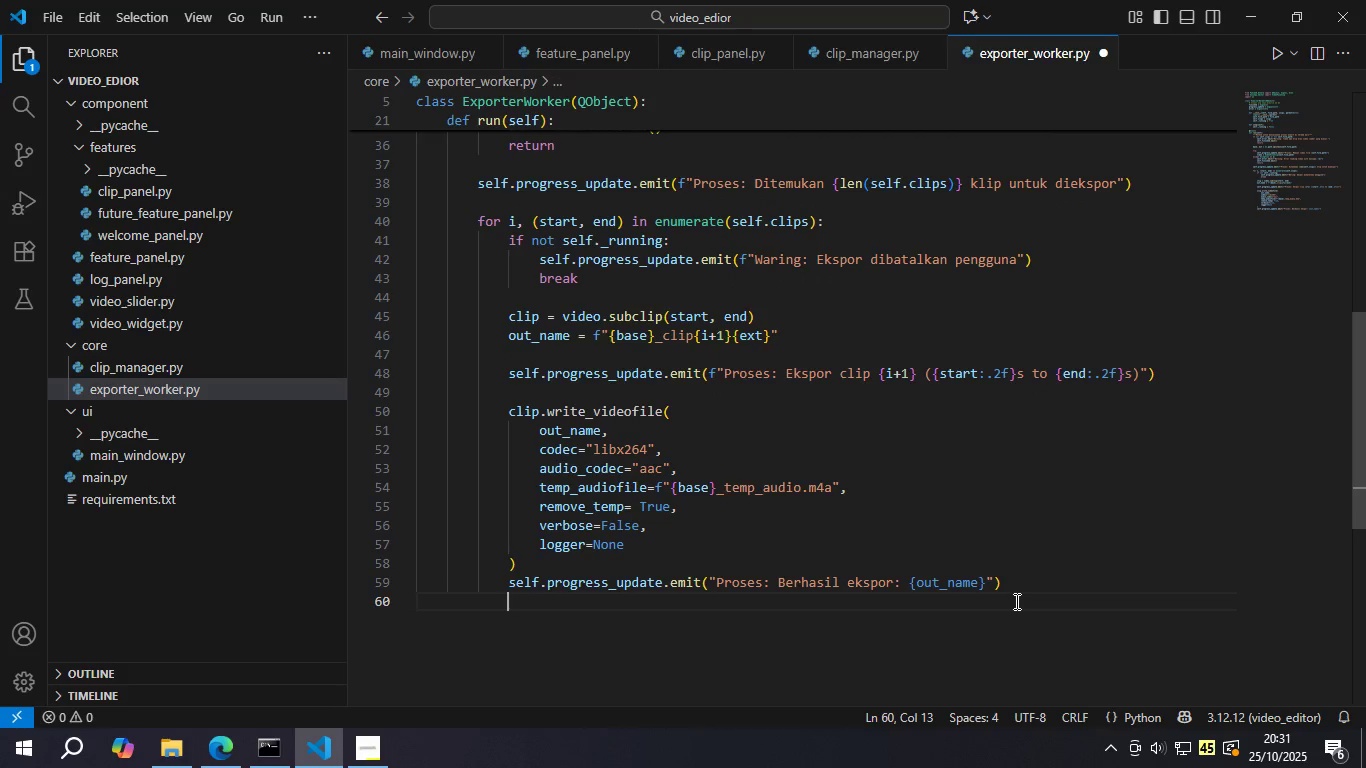 
key(Backspace)
 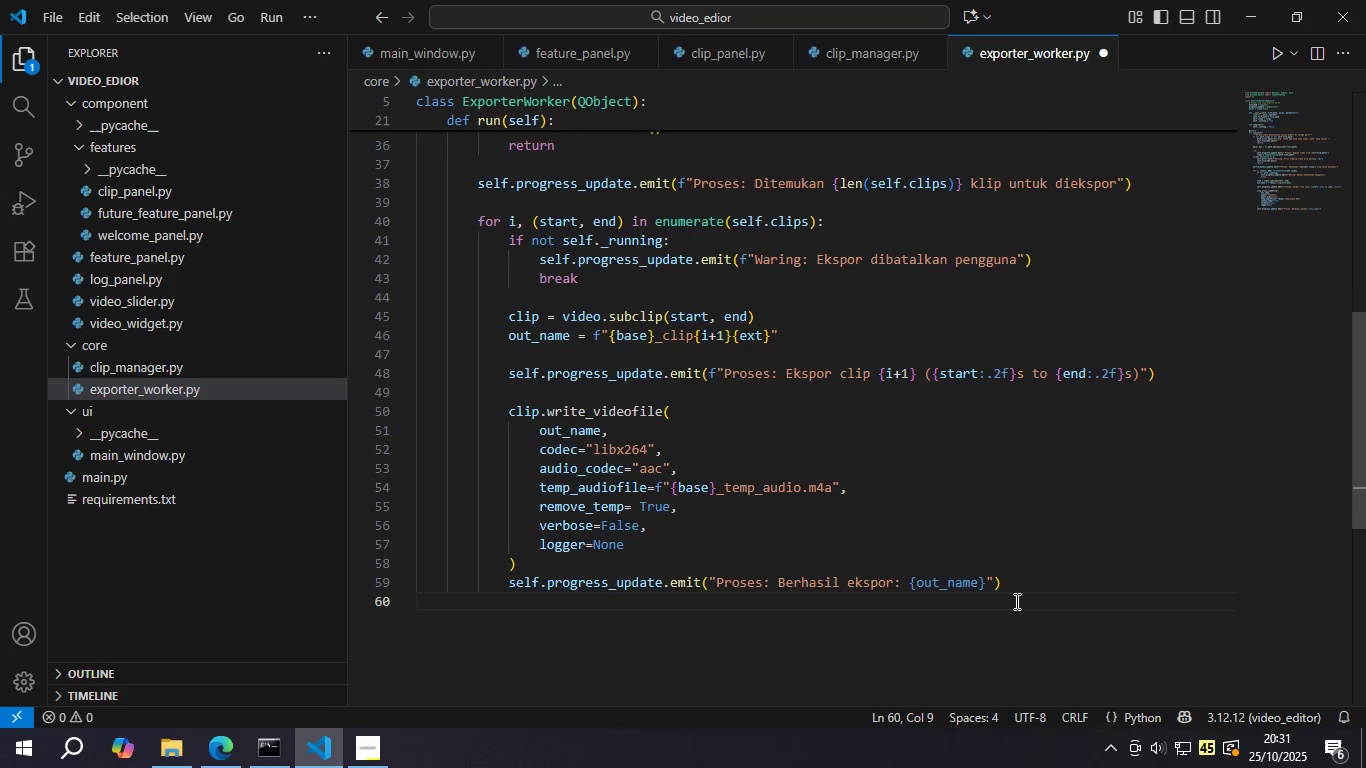 
key(Enter)
 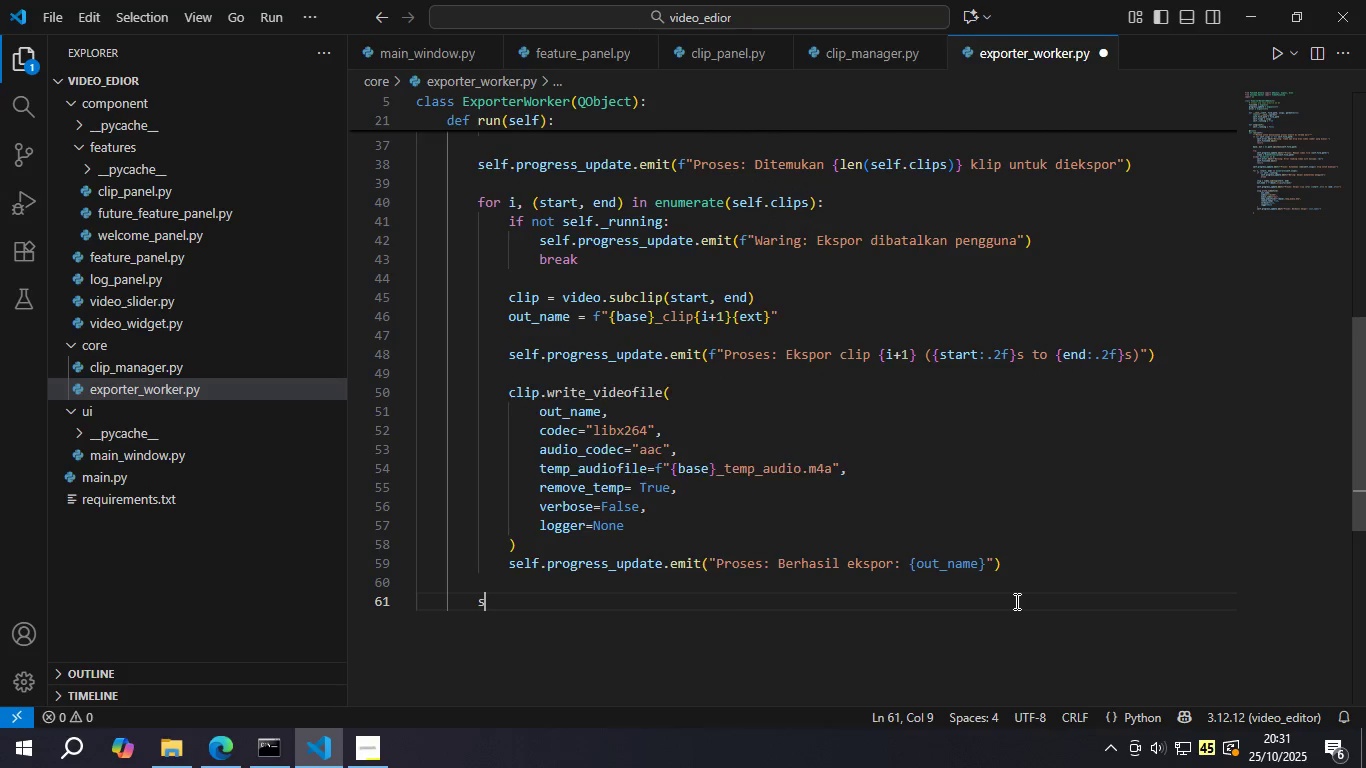 
type(self.pr)
 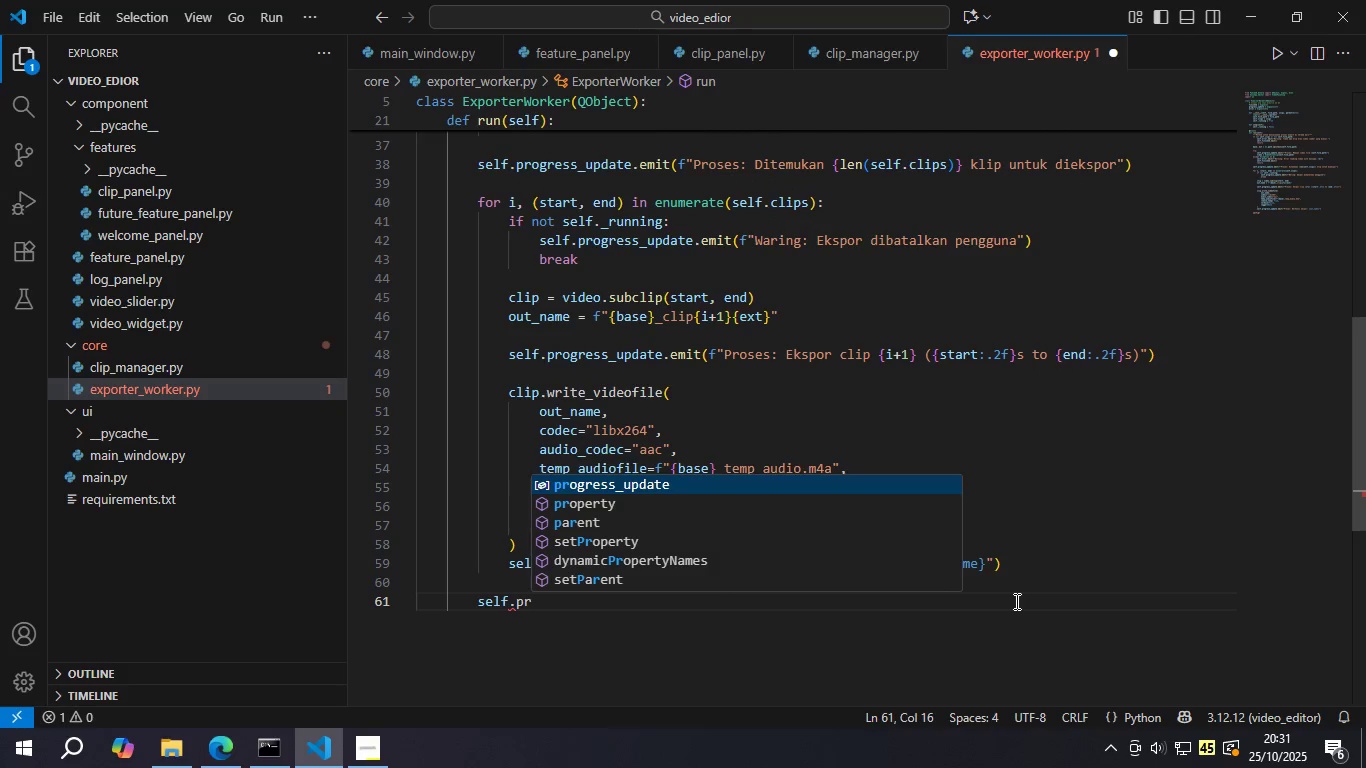 
key(Enter)
 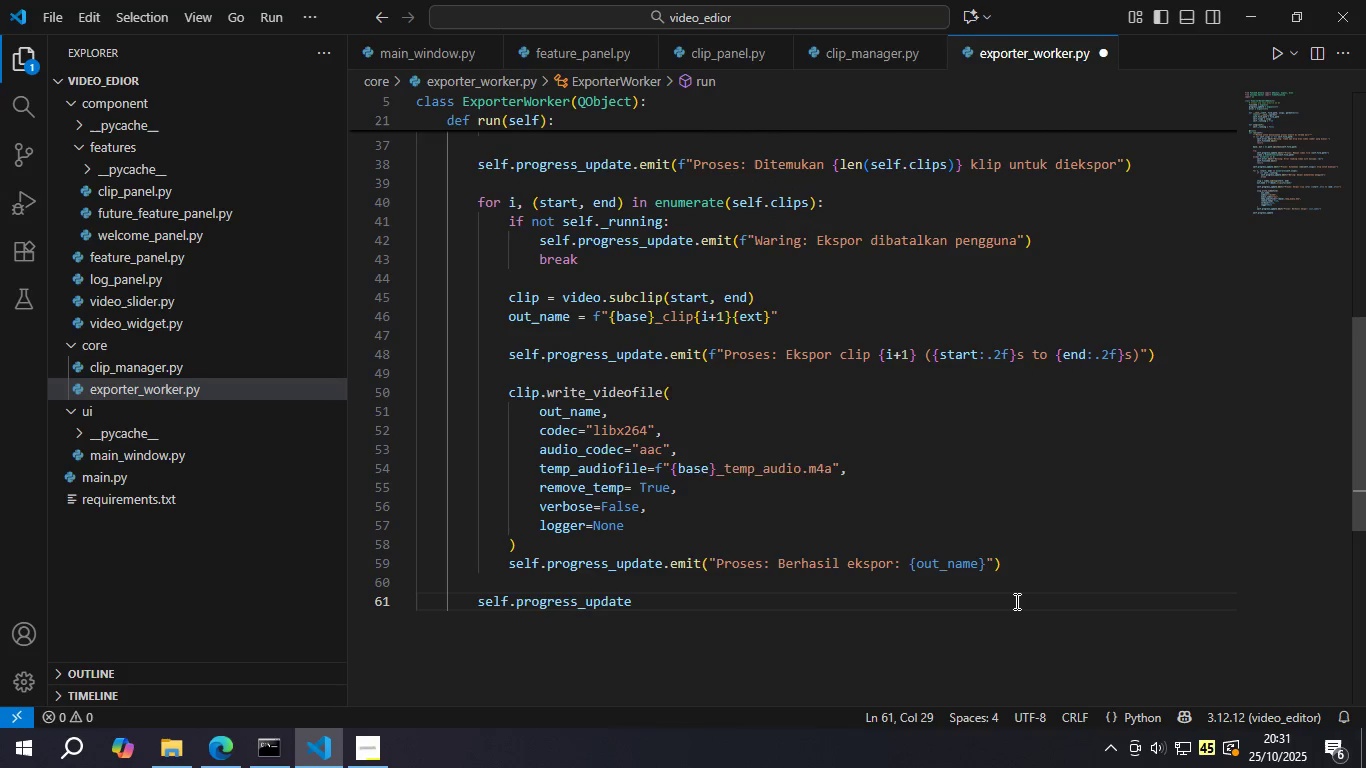 
type(.emit()
 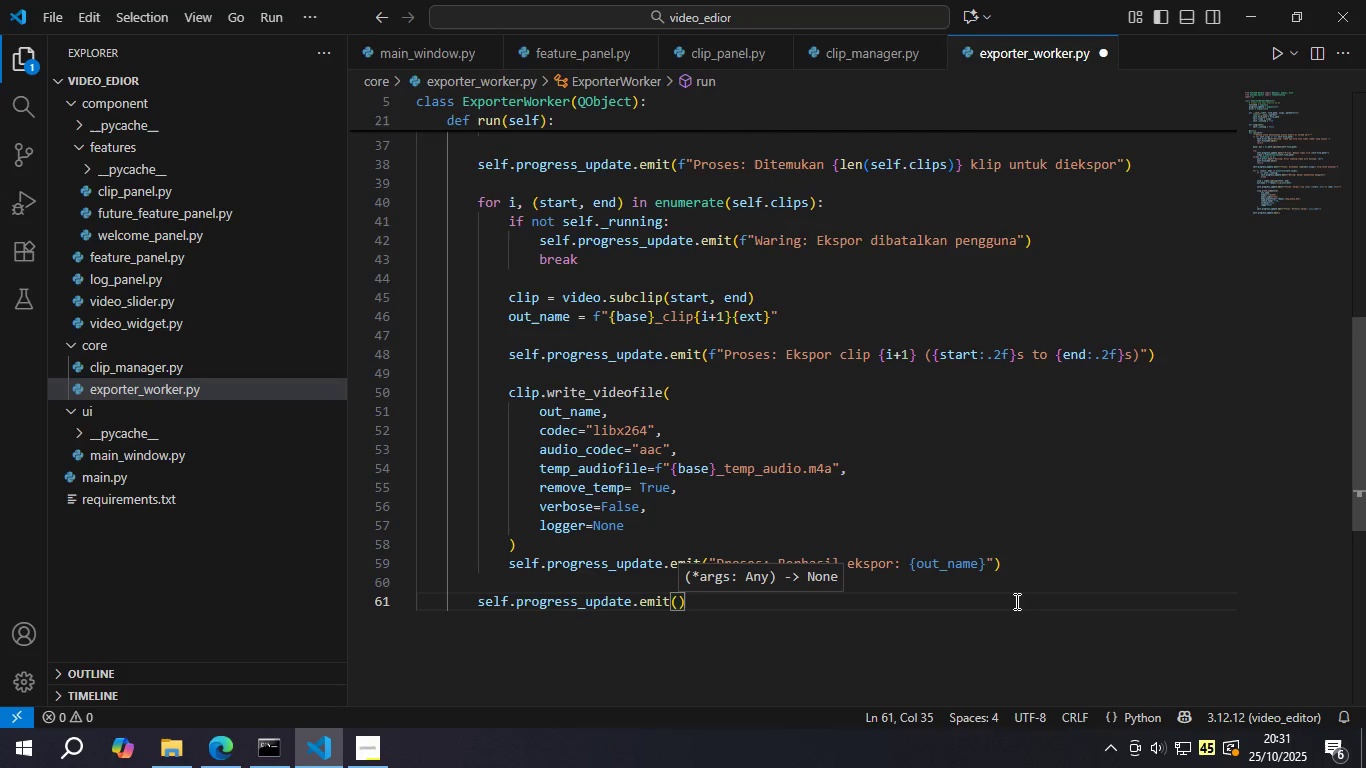 
type("Ekspor selesai)
 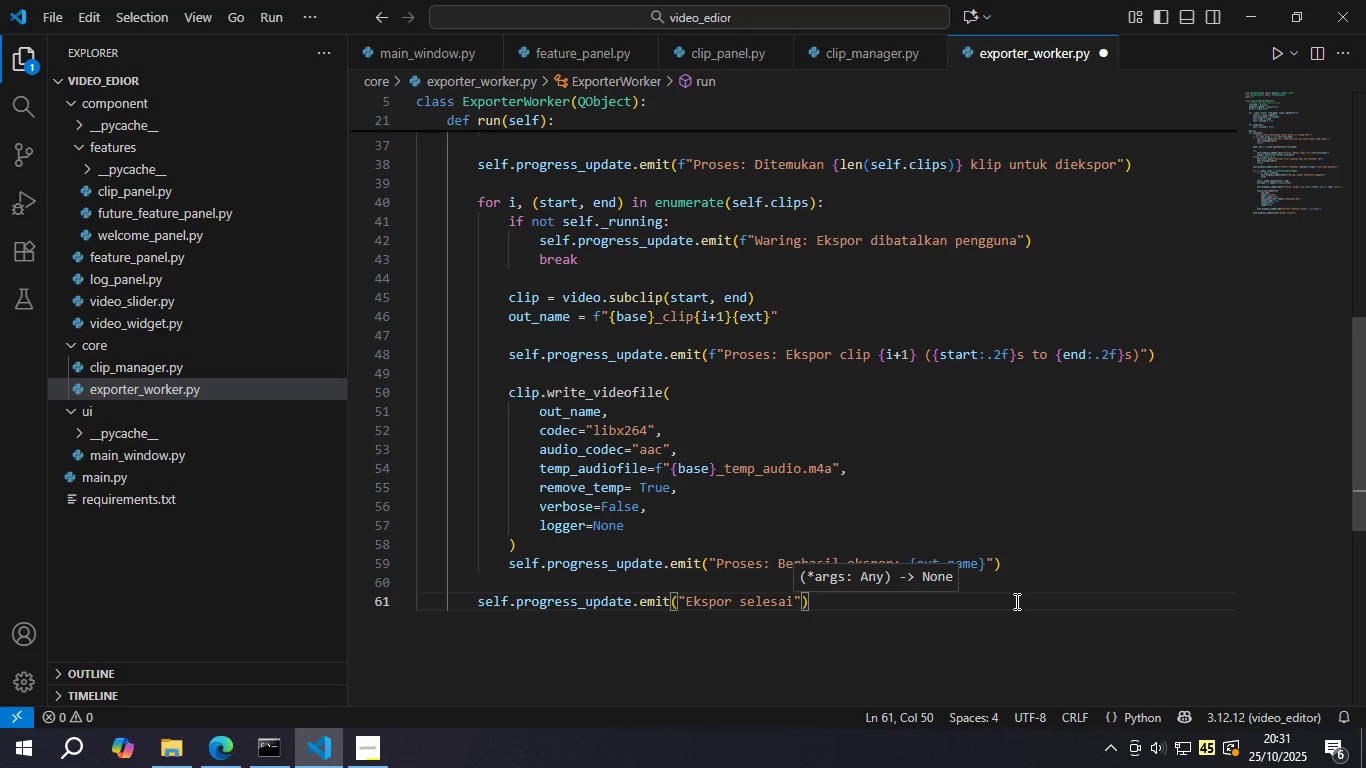 
key(ArrowRight)
 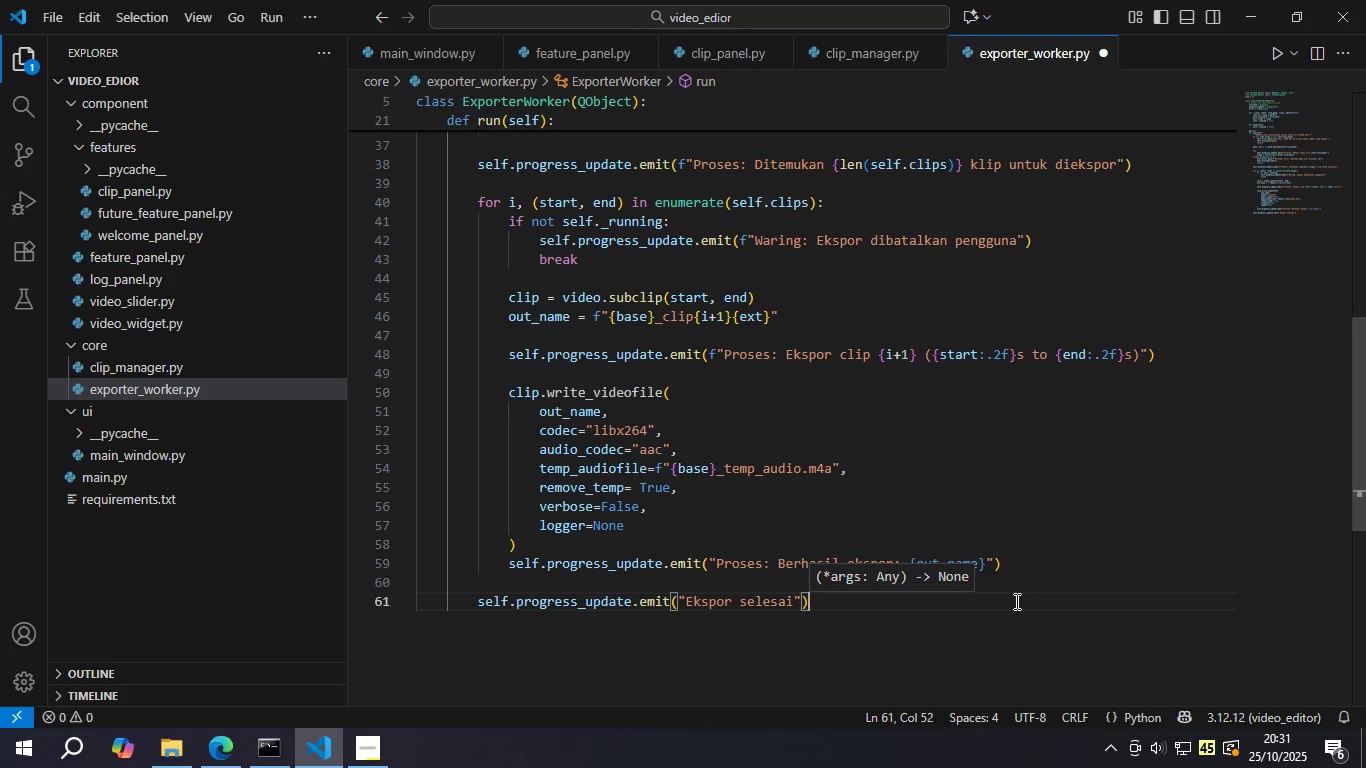 
key(ArrowRight)
 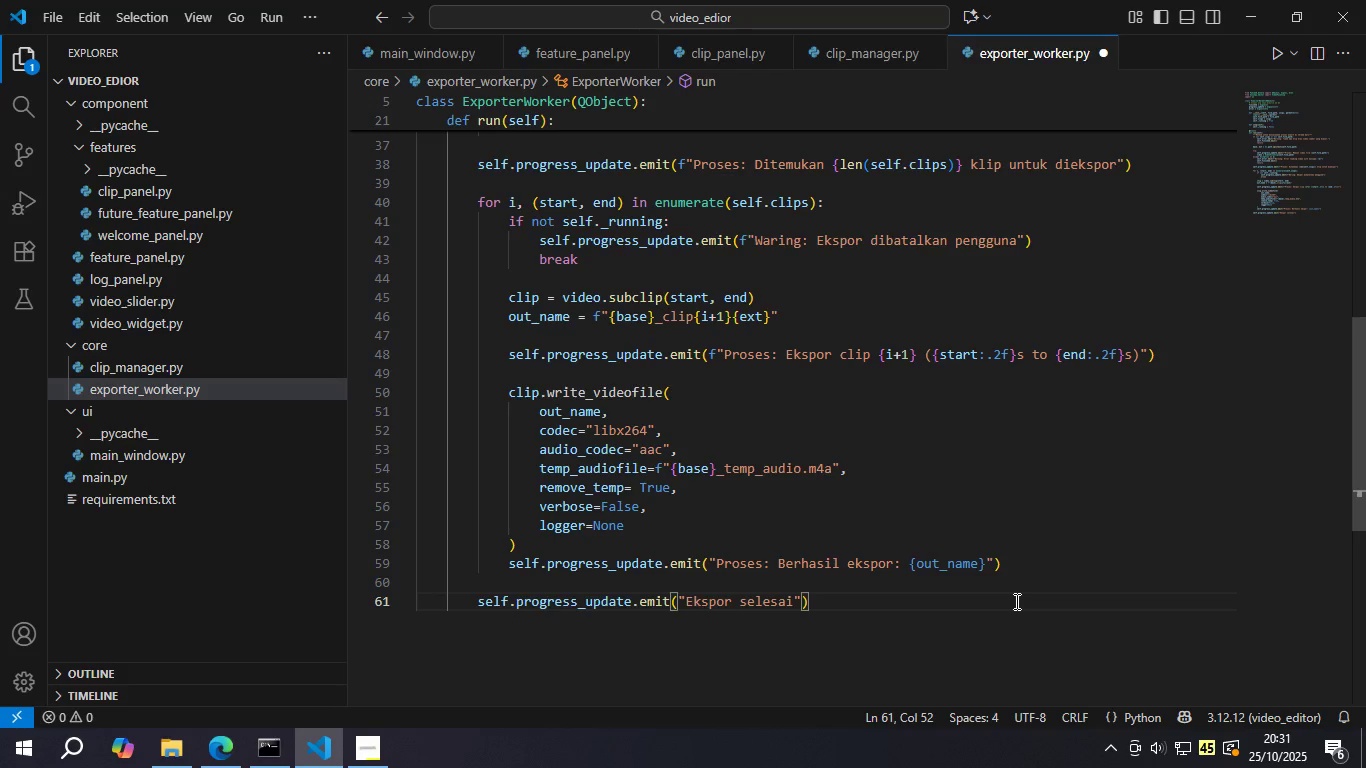 
key(Enter)
 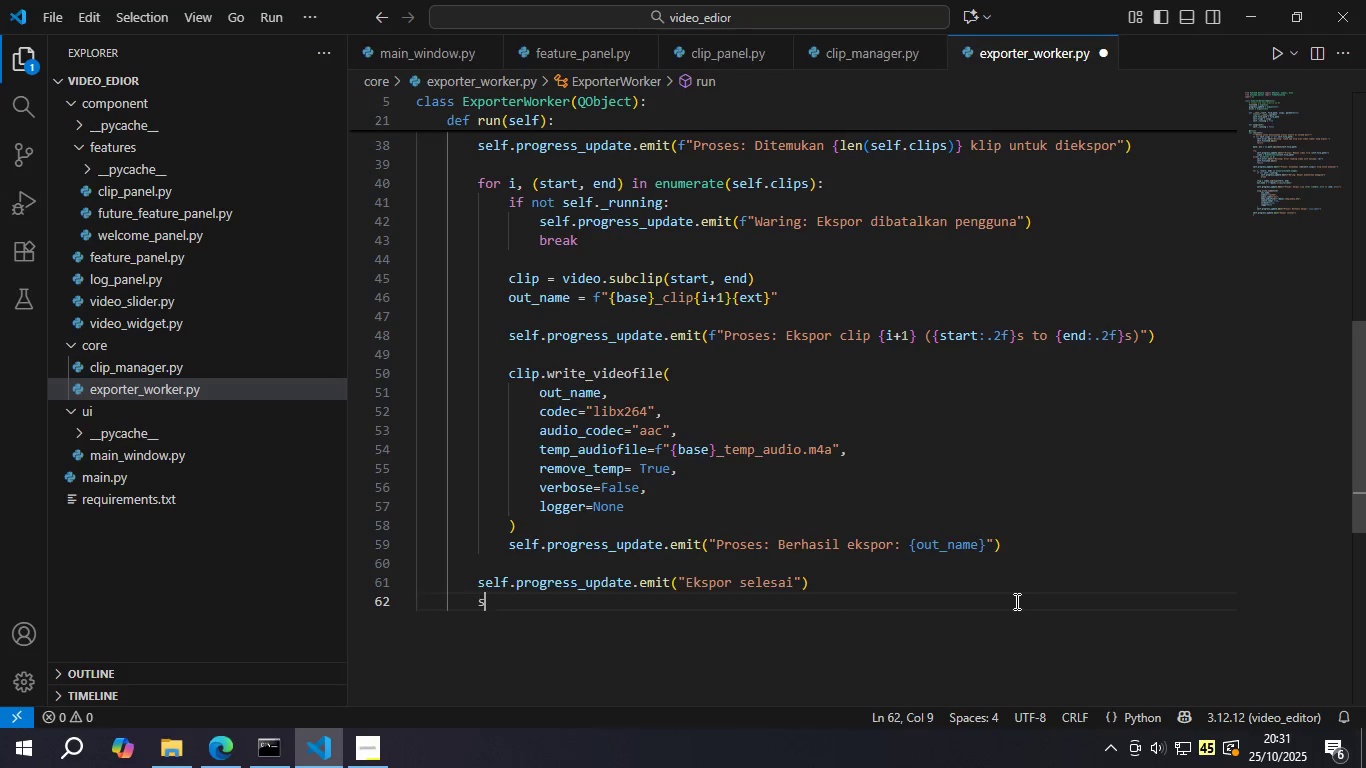 
type(self.fini)
 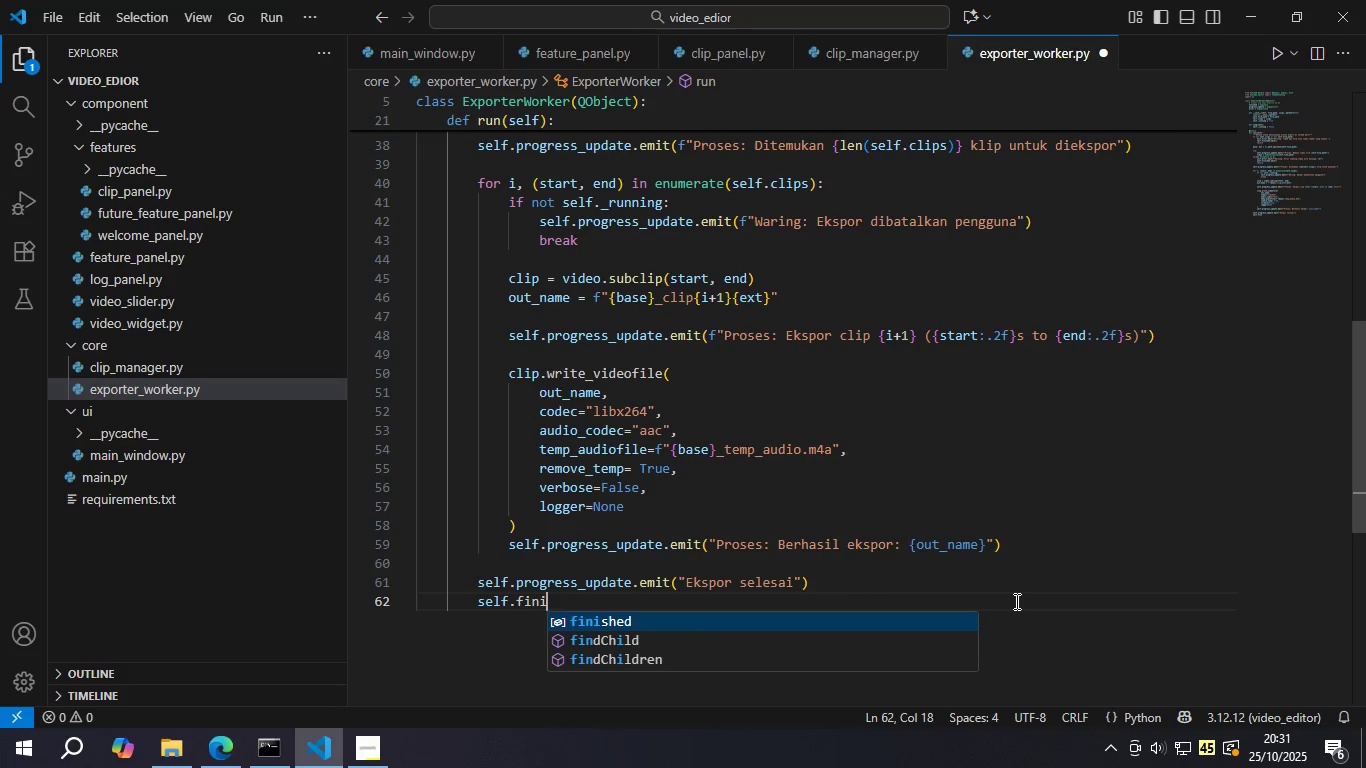 
key(Enter)
 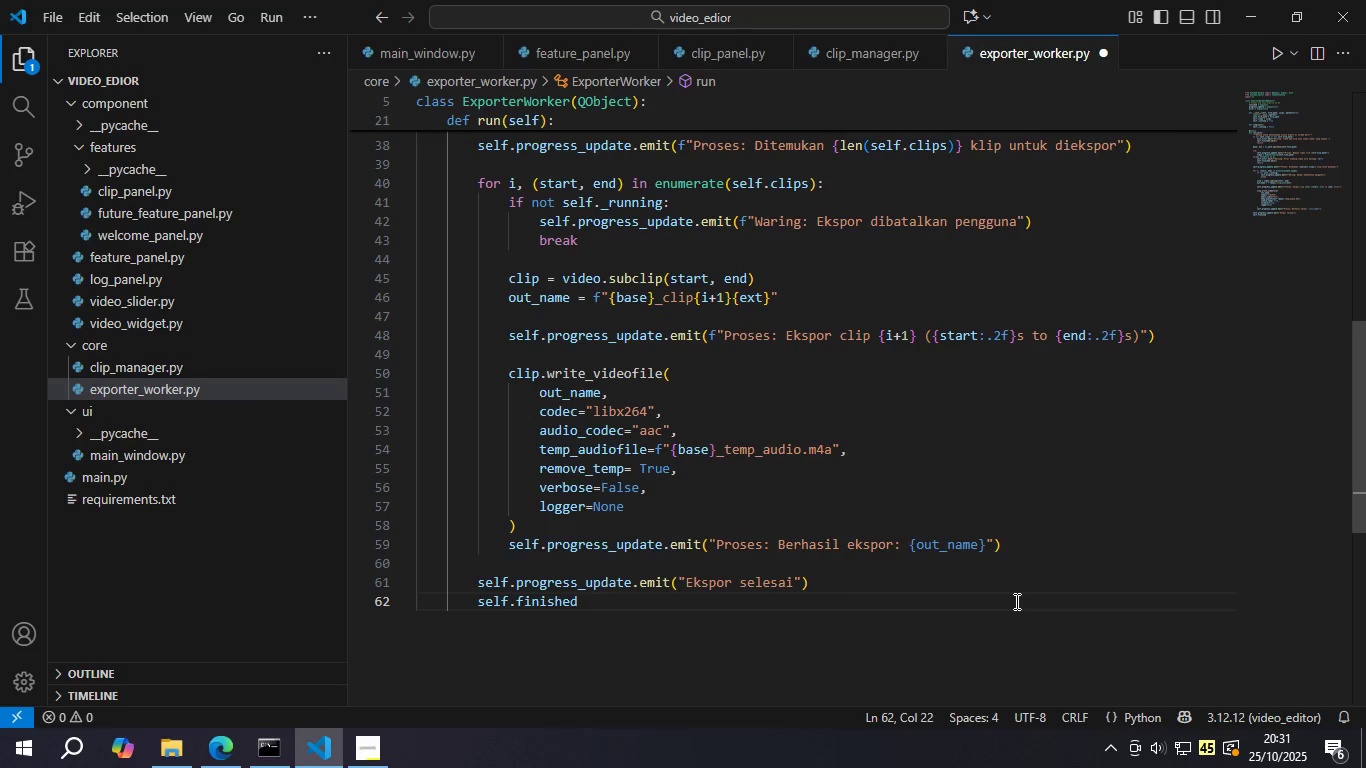 
type(.emit()
 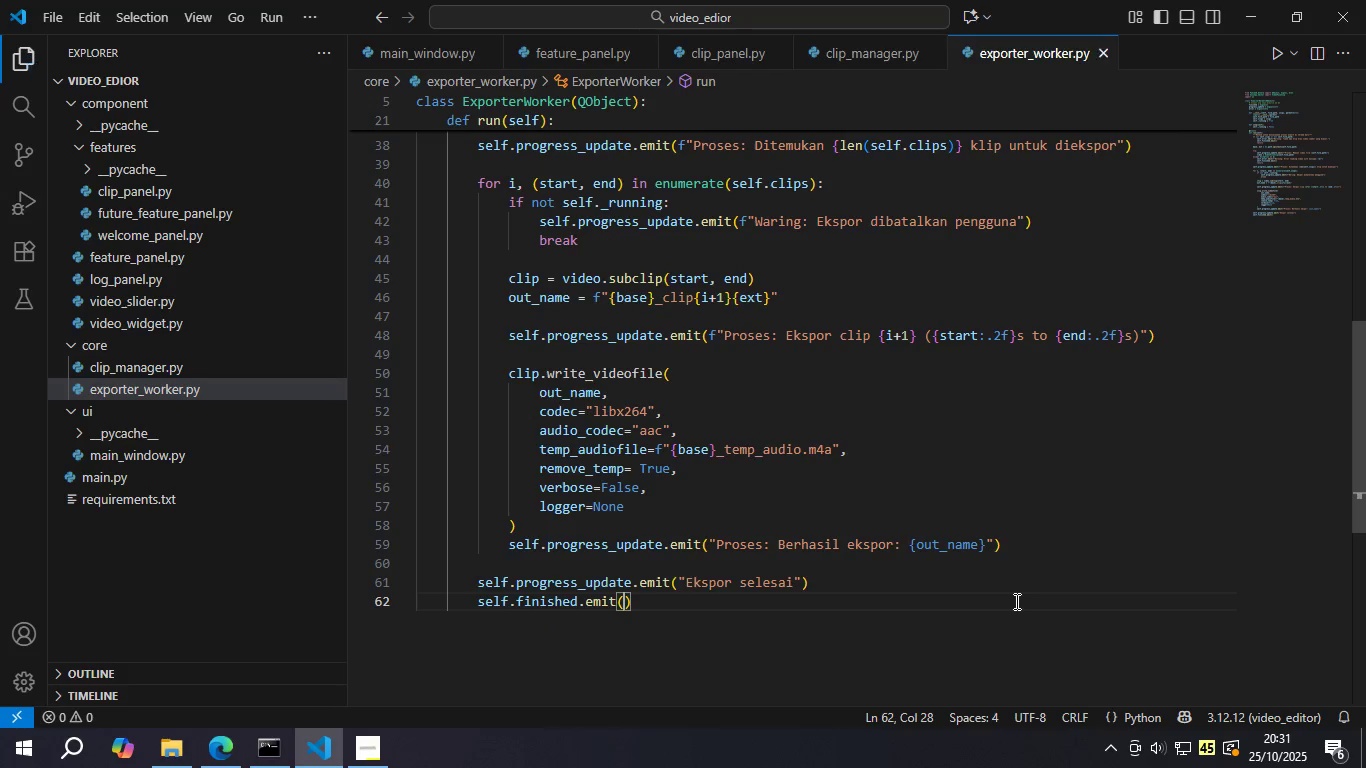 
key(Control+ControlLeft)
 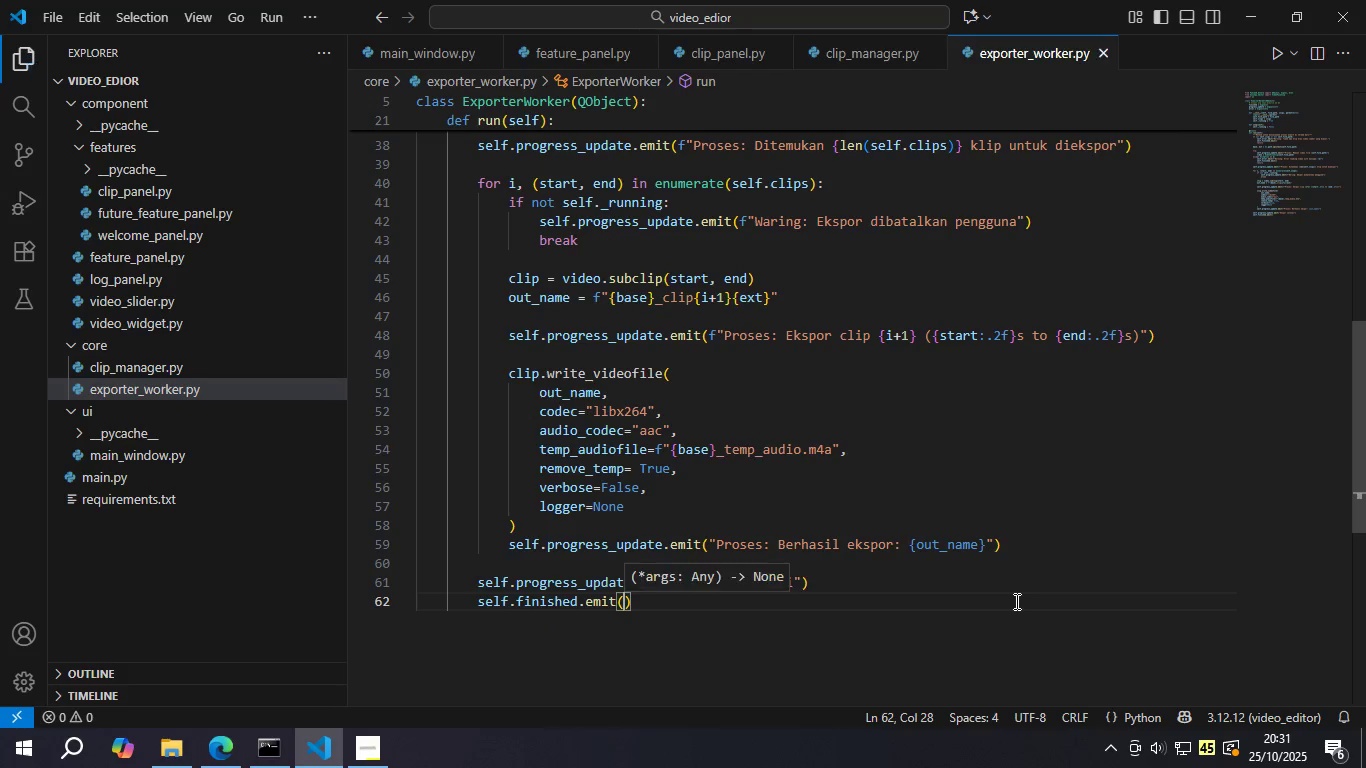 
key(Control+S)
 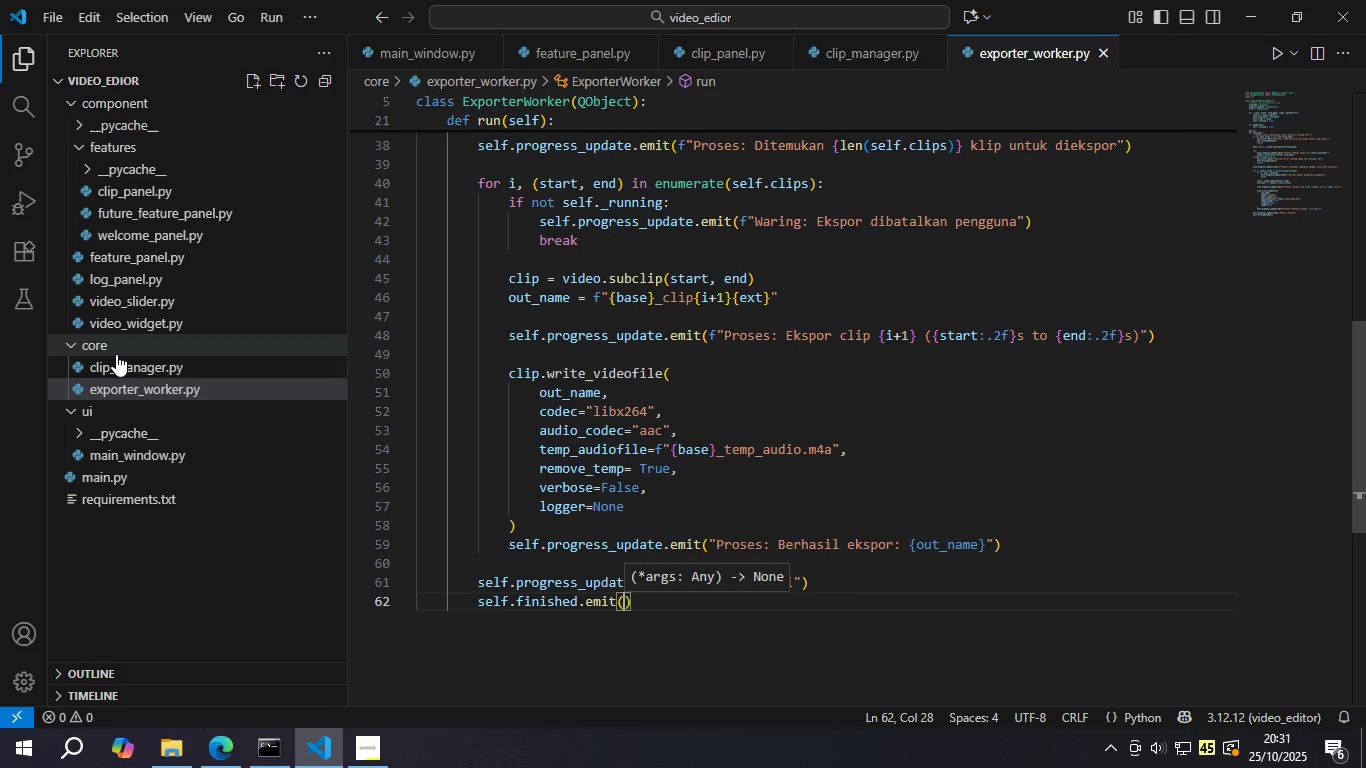 
double_click([116, 354])
 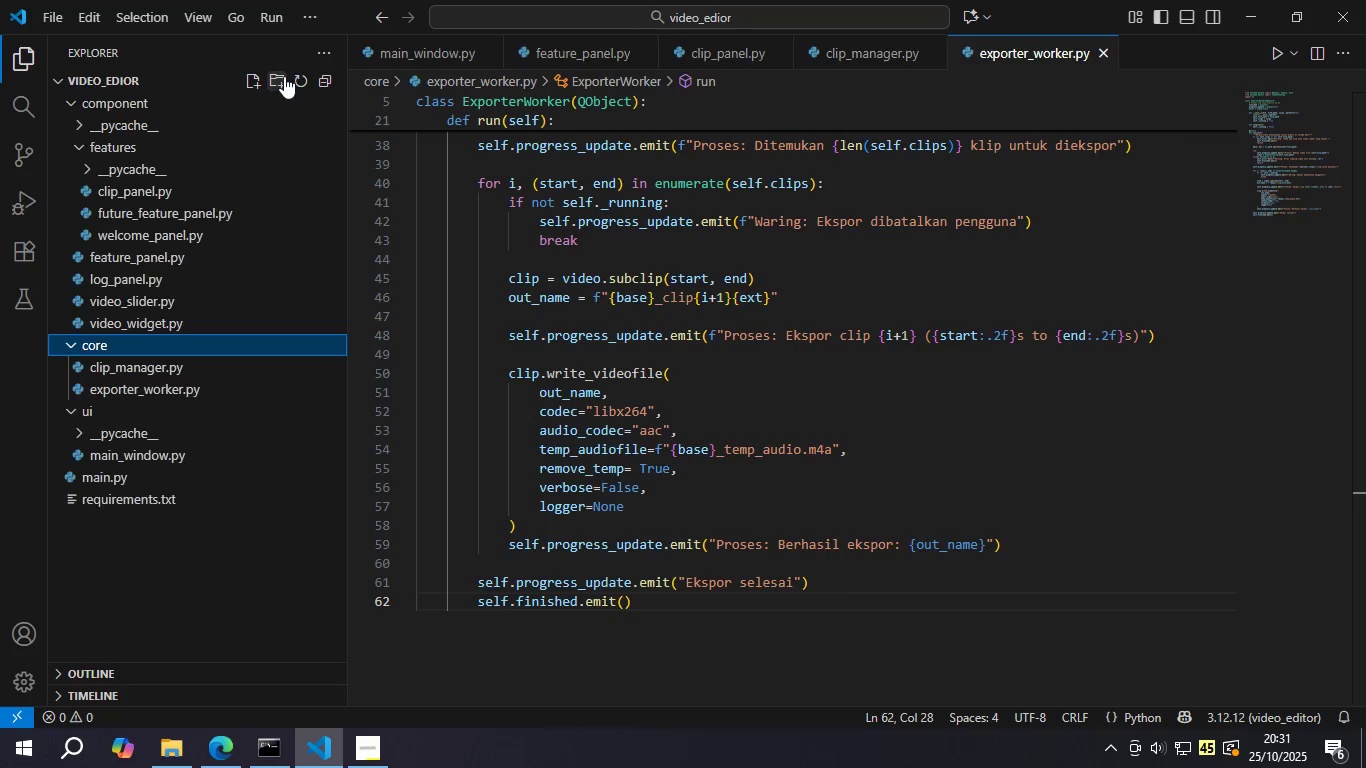 
left_click([284, 76])
 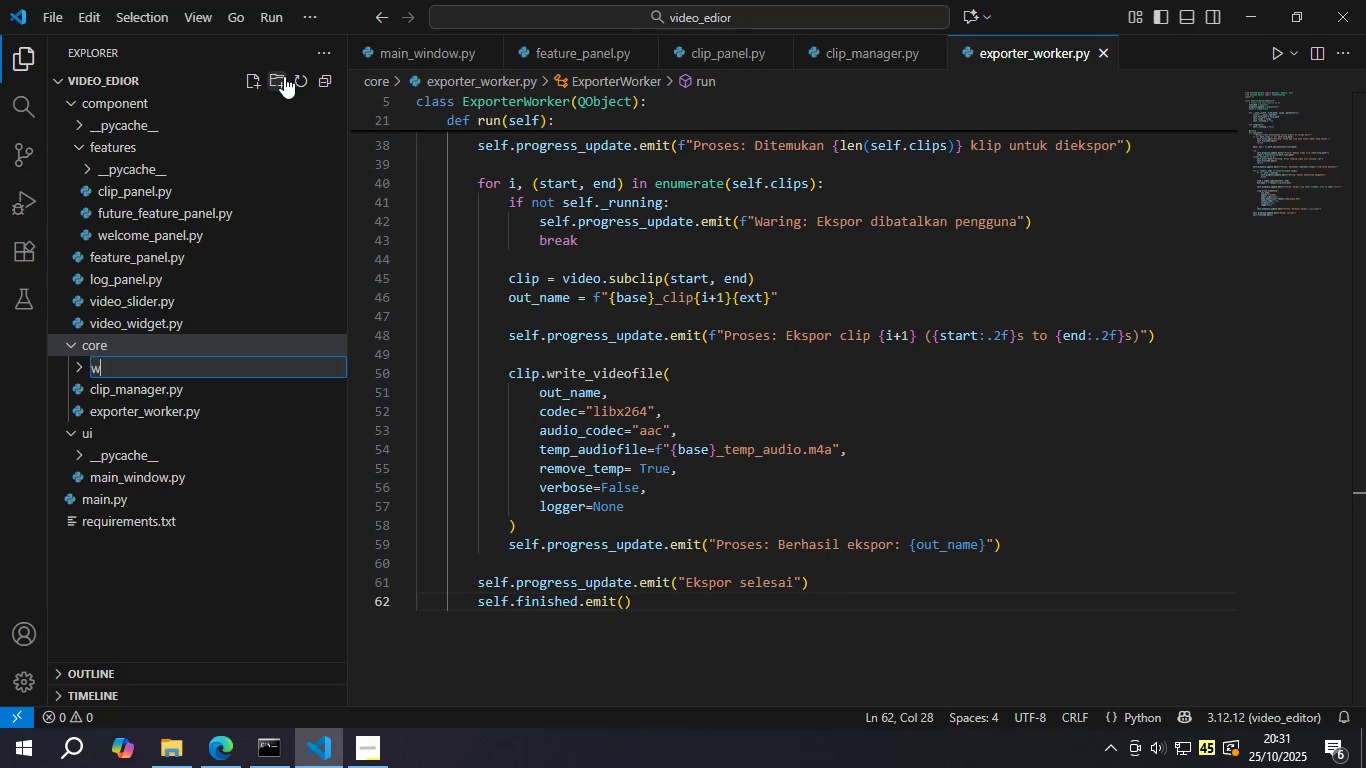 
type(worker)
 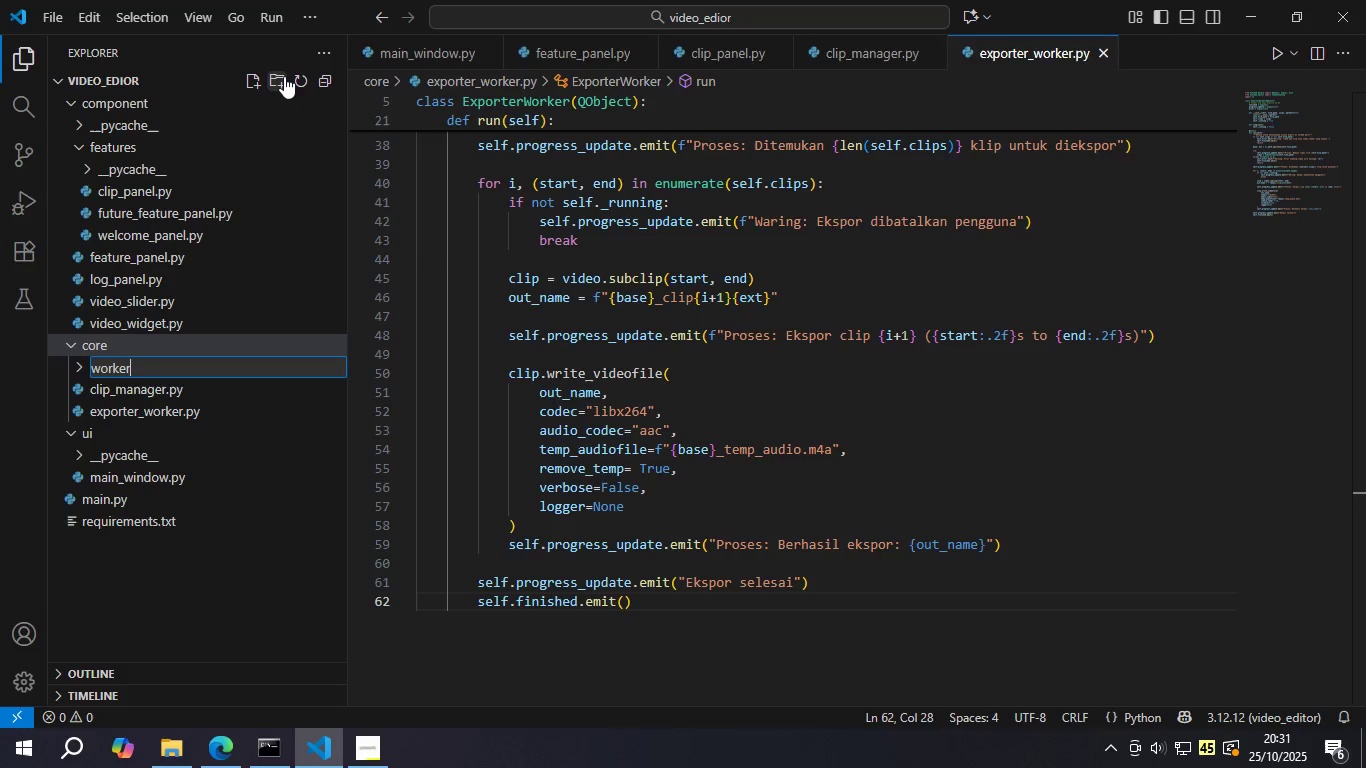 
key(Enter)
 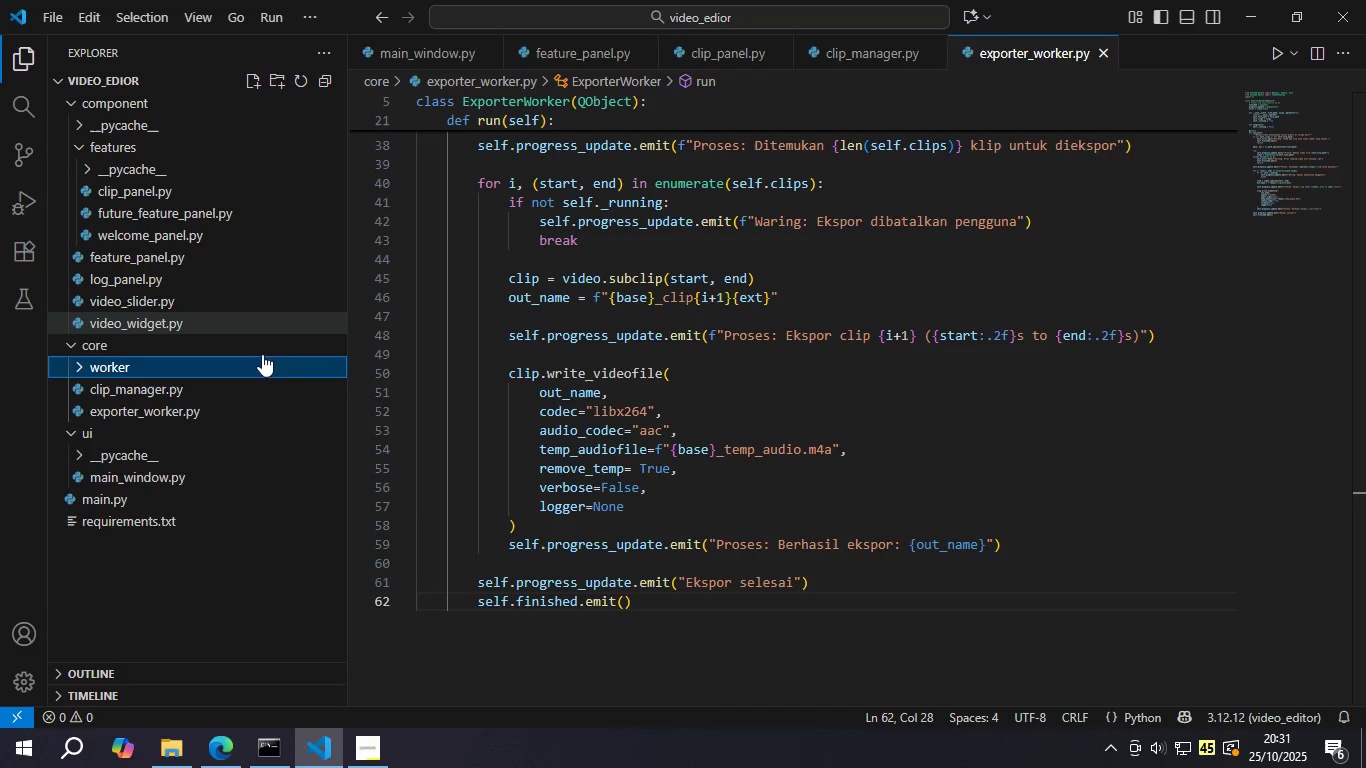 
left_click_drag(start_coordinate=[220, 403], to_coordinate=[209, 369])
 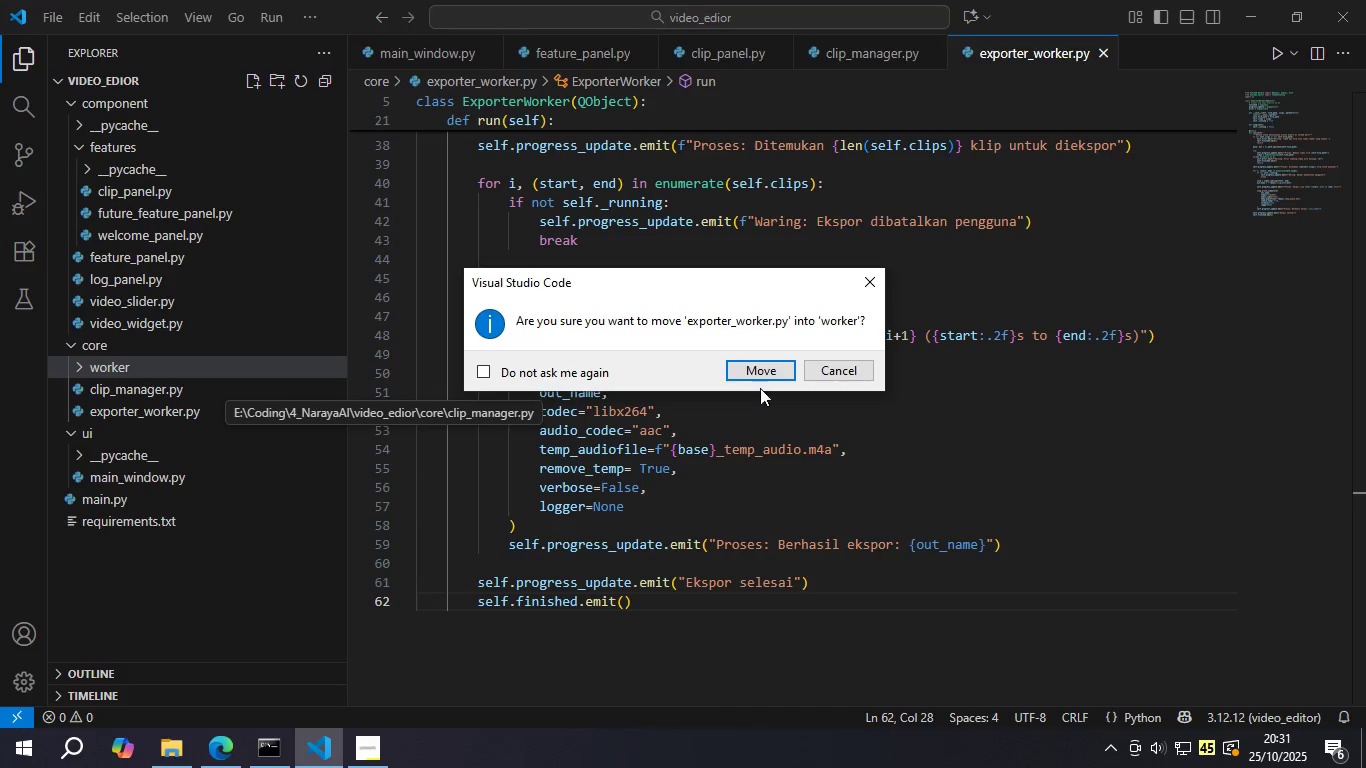 
left_click([765, 376])
 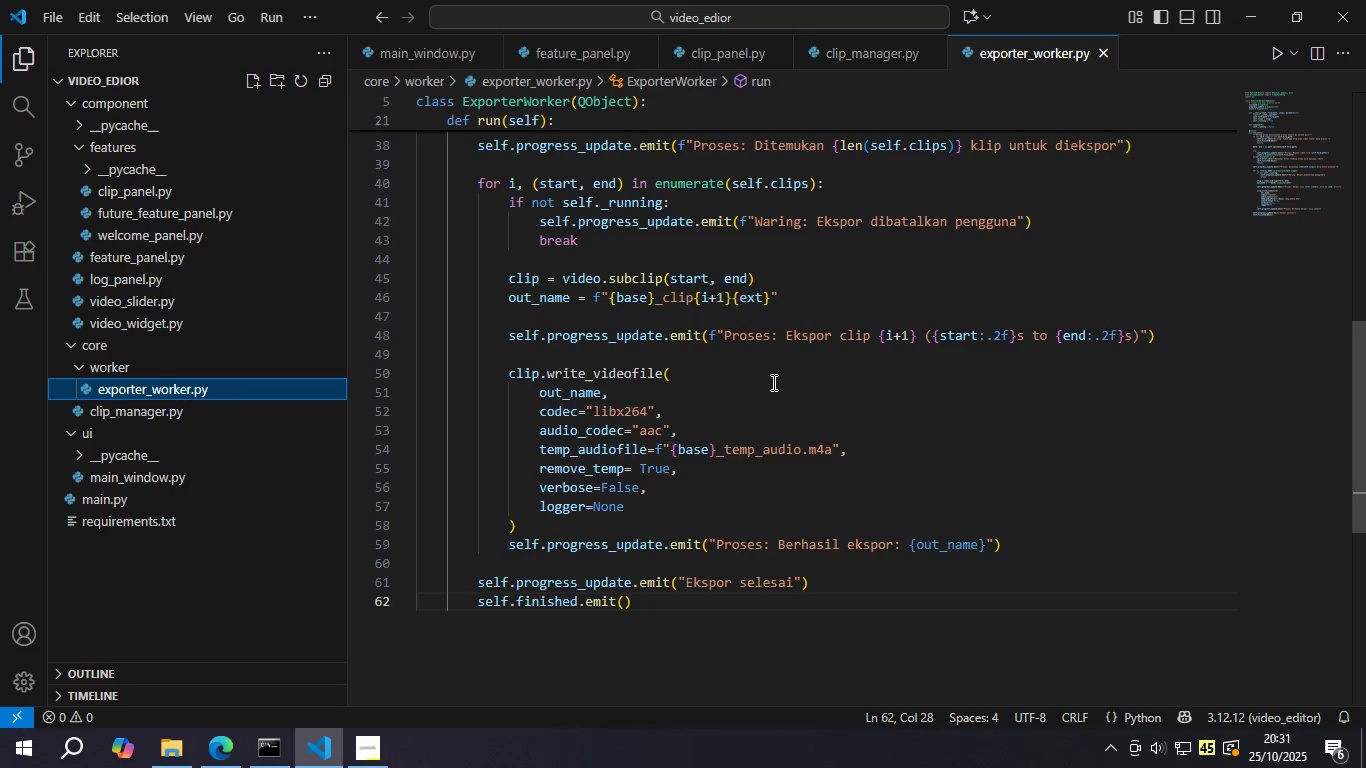 
key(Control+S)
 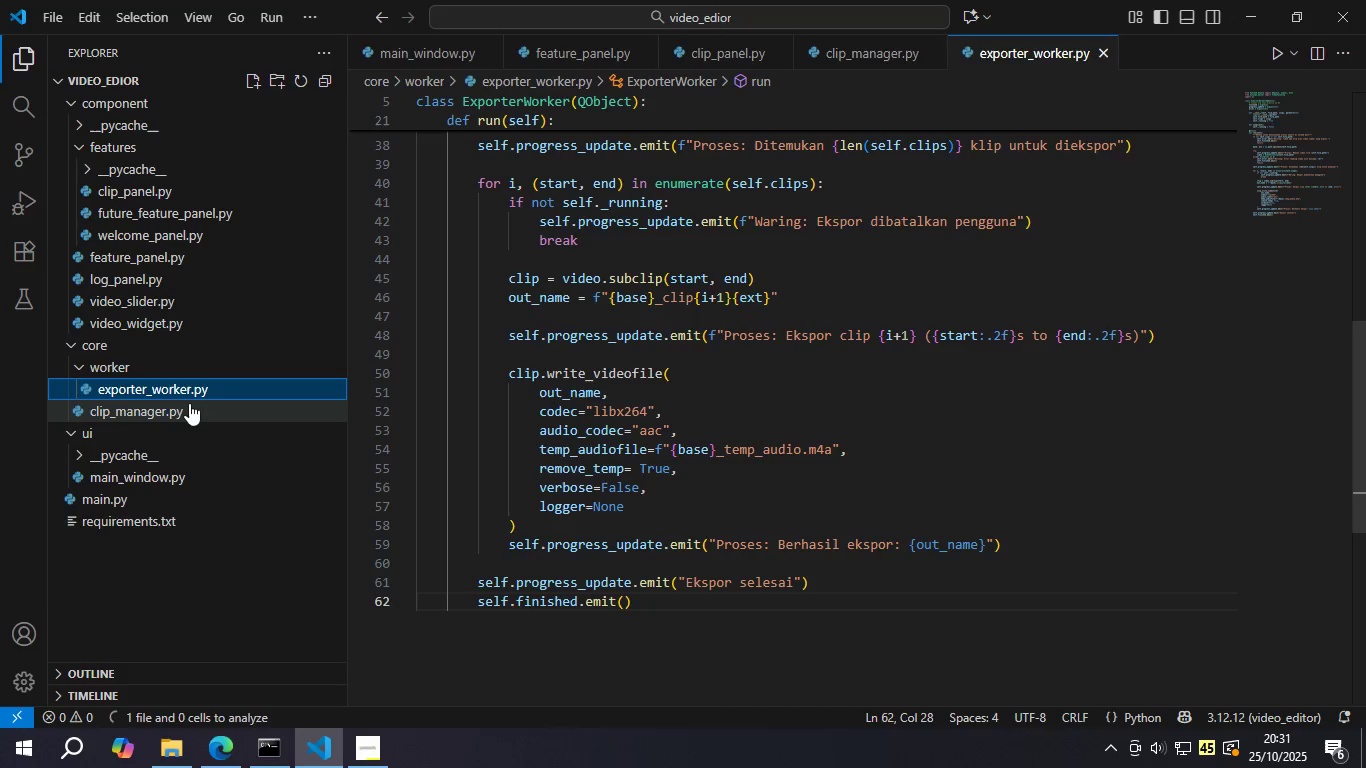 
double_click([189, 403])
 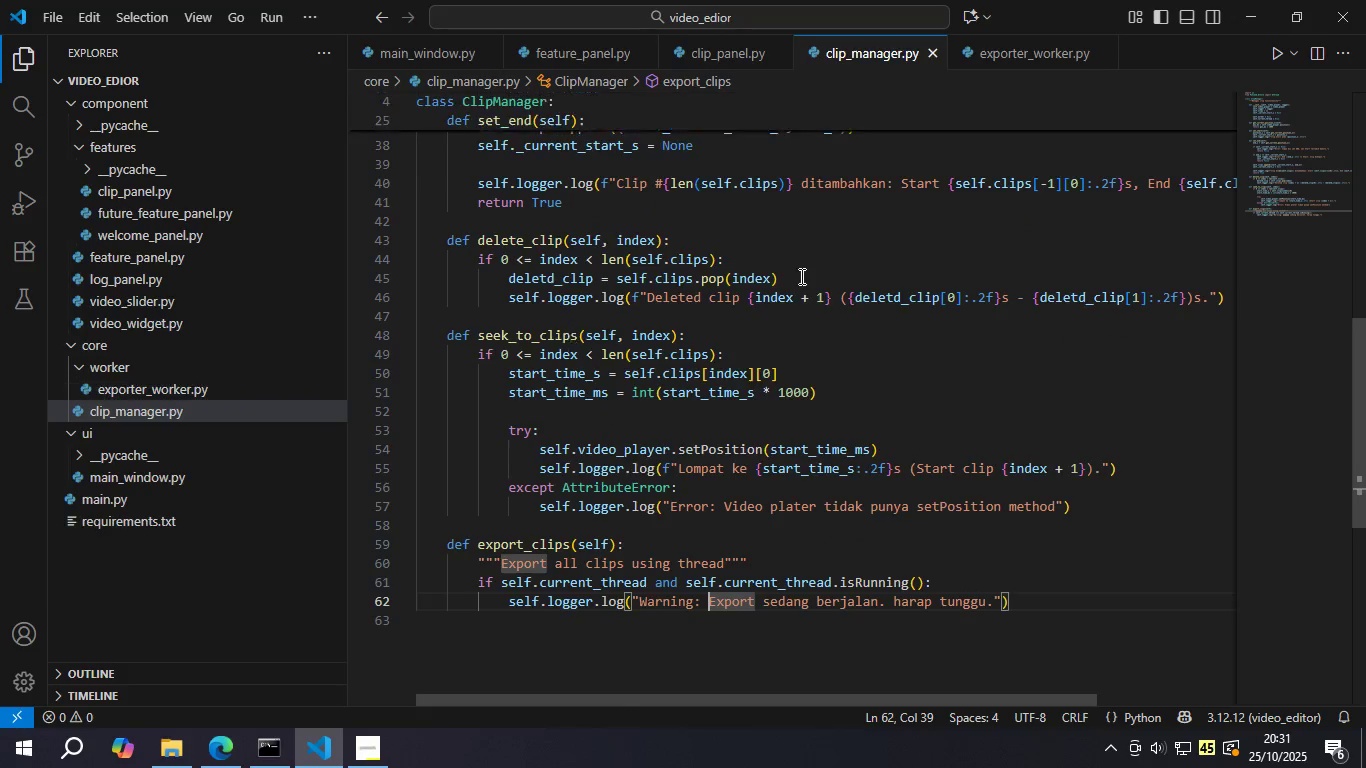 
scroll: coordinate [796, 256], scroll_direction: up, amount: 20.0
 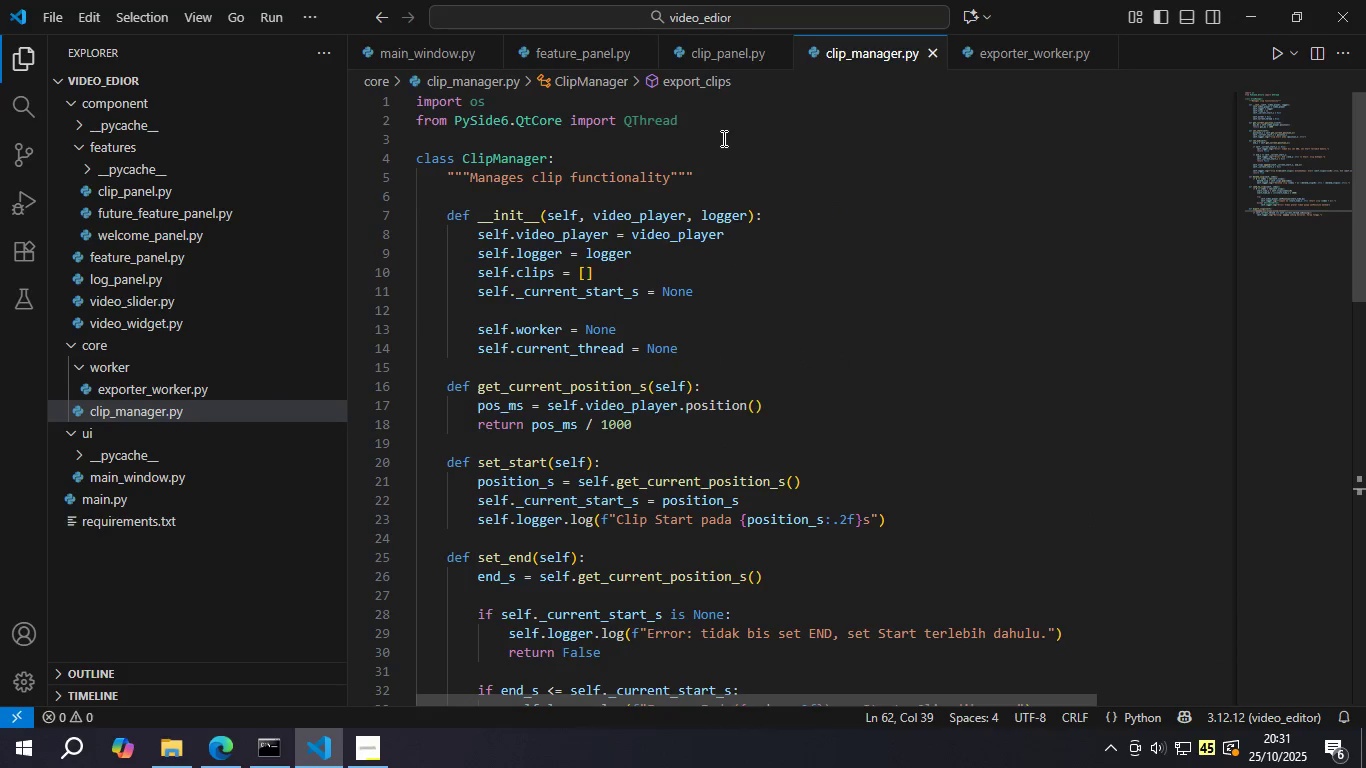 
left_click([720, 138])
 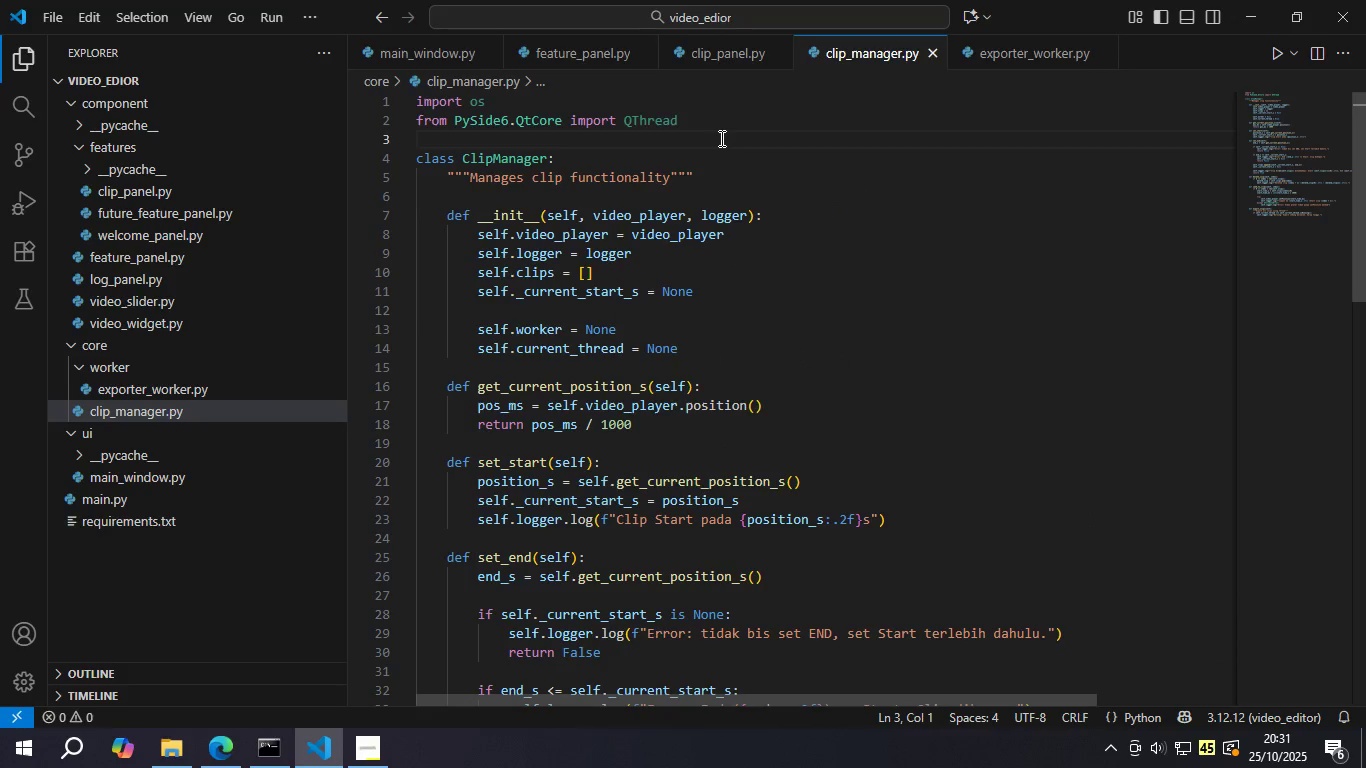 
type(from core.wo)
 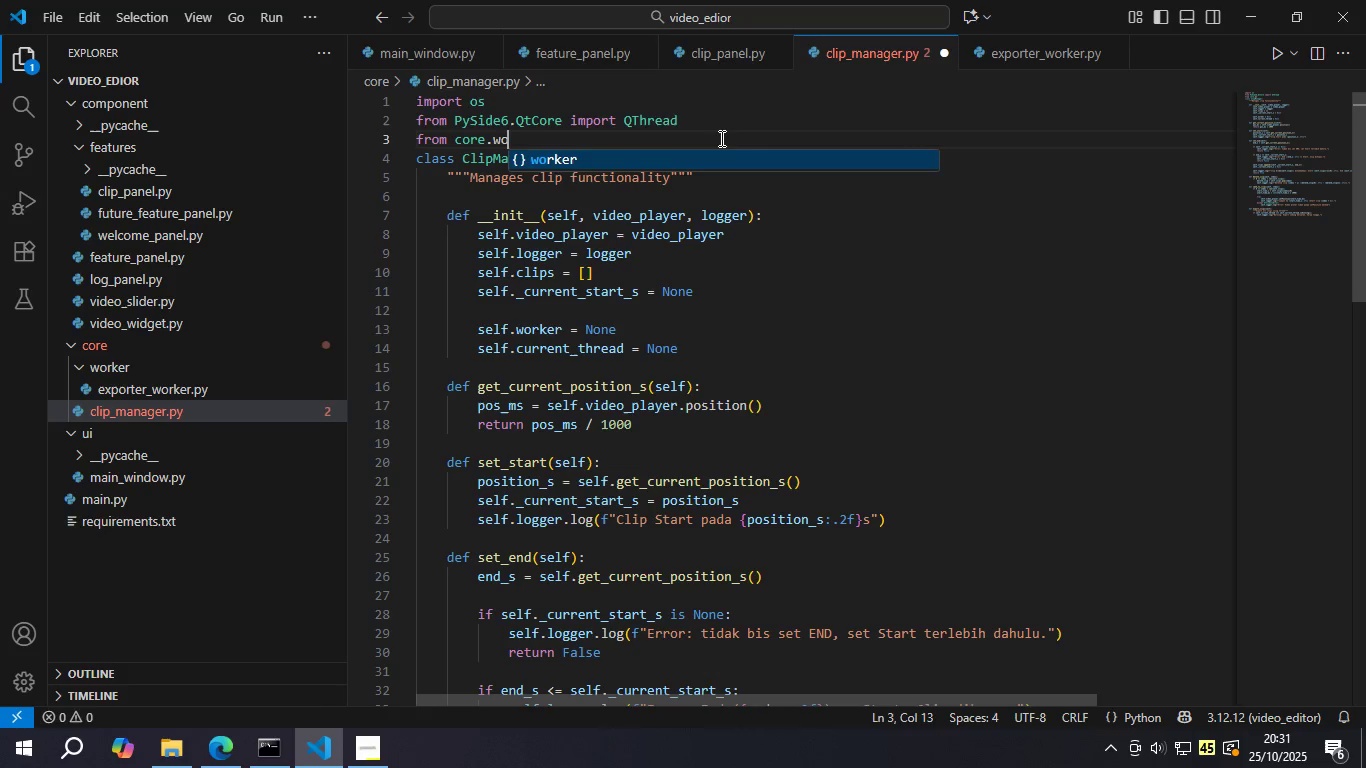 
key(Enter)
 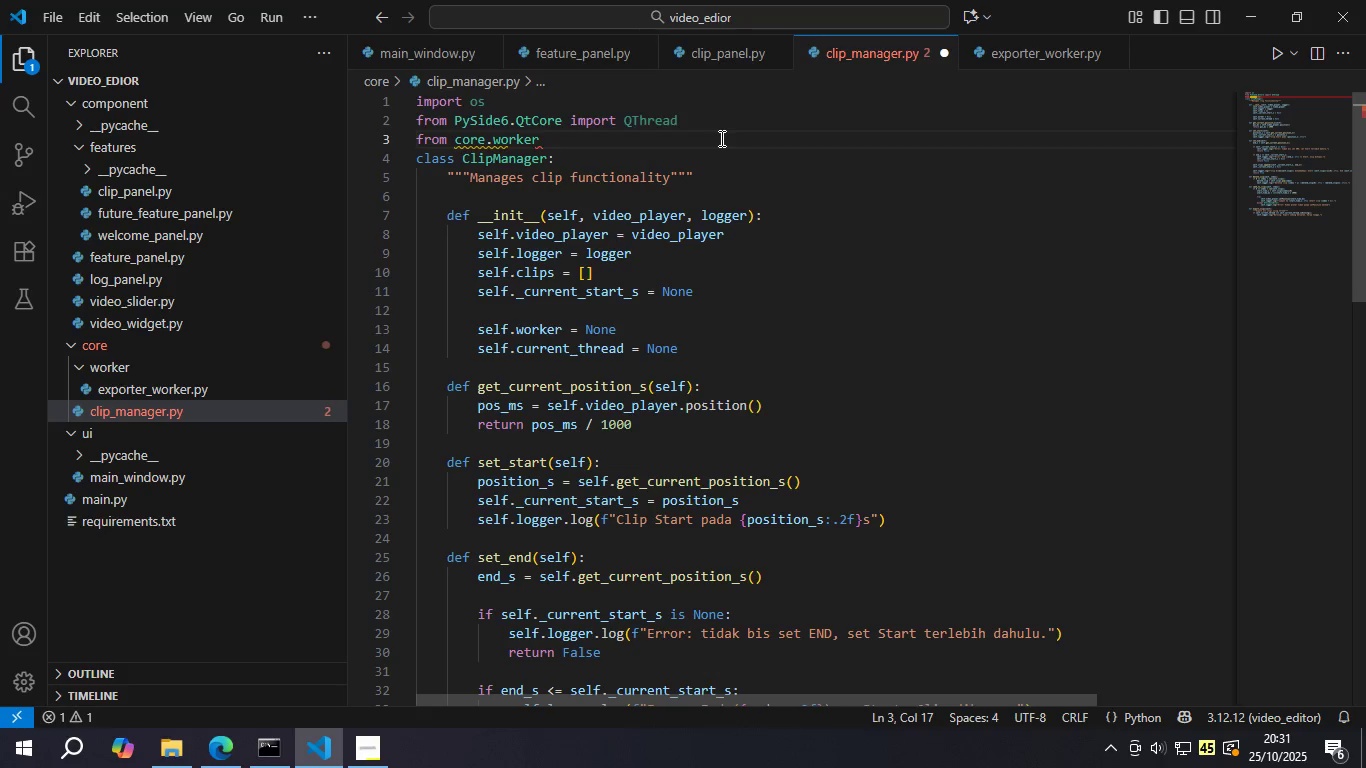 
type( import e)
 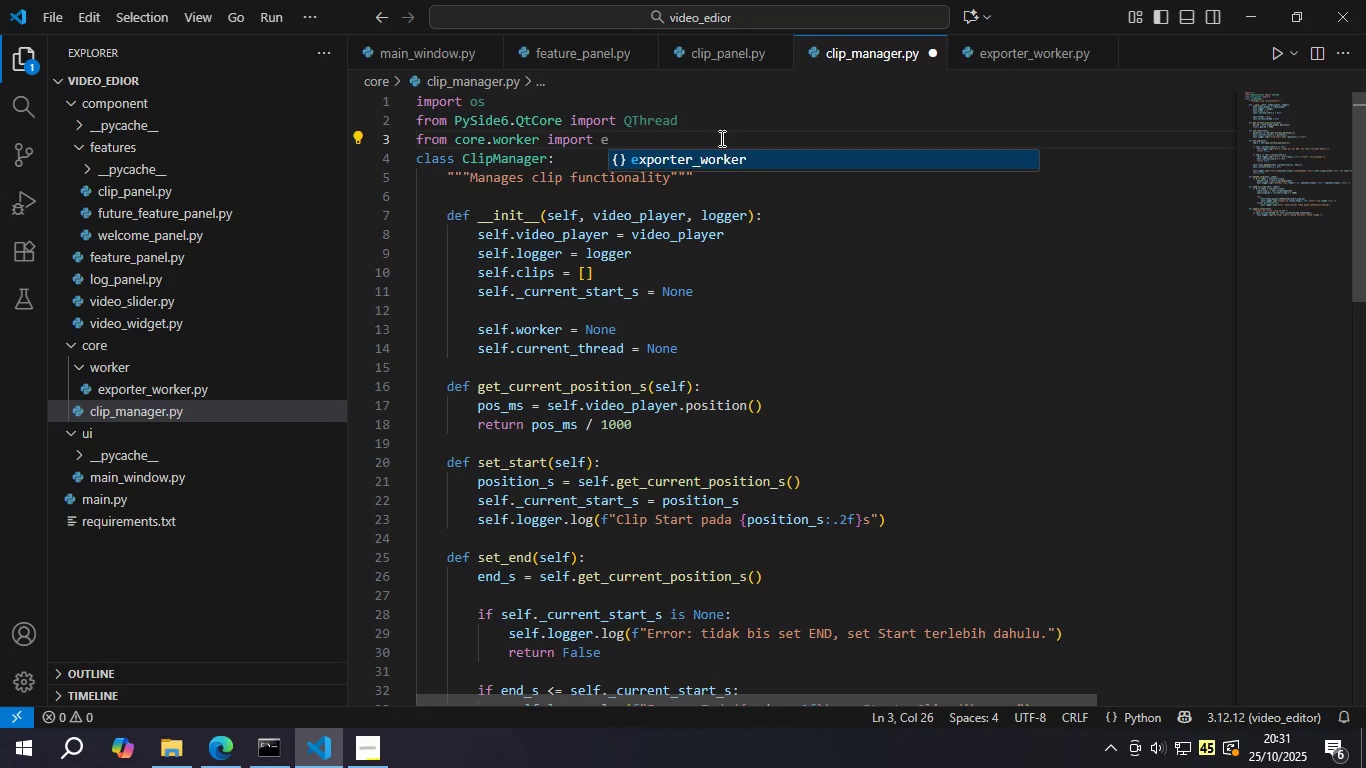 
key(Enter)
 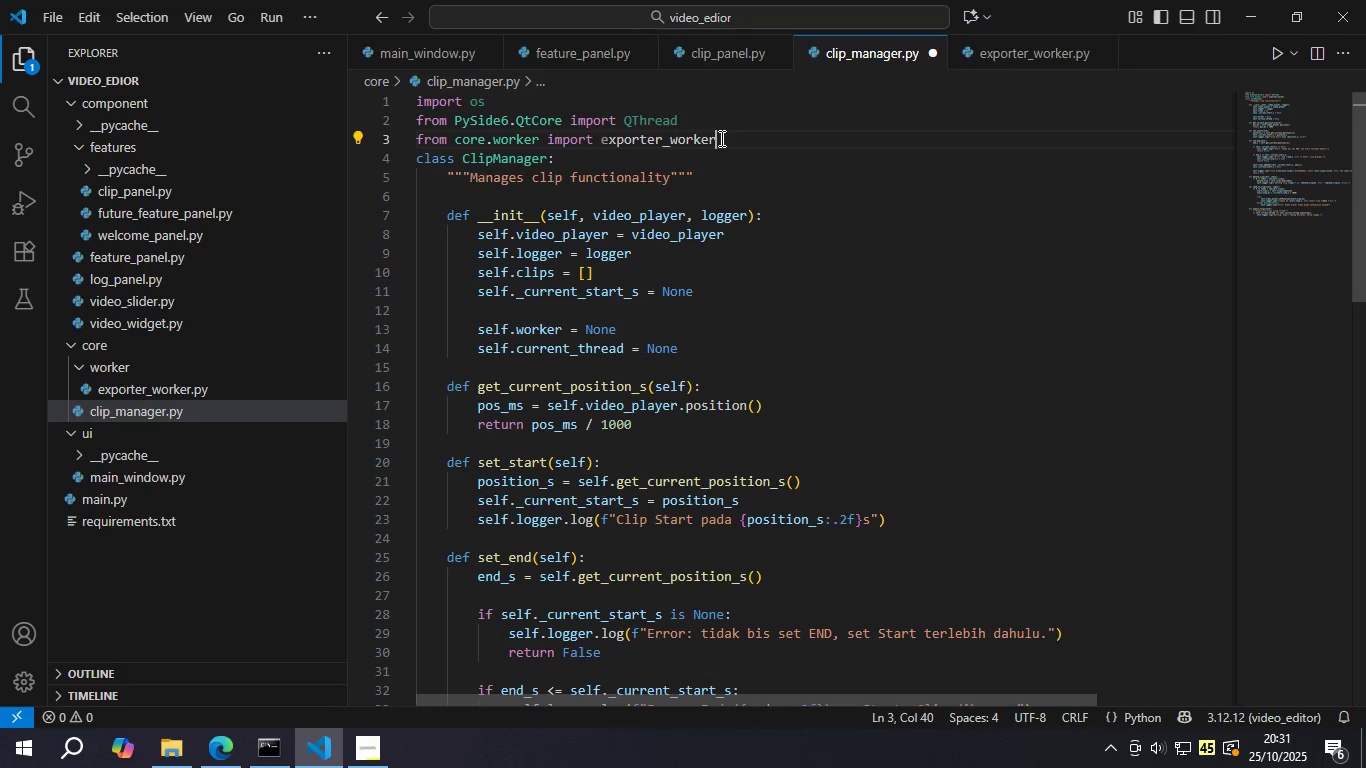 
key(Control+ControlLeft)
 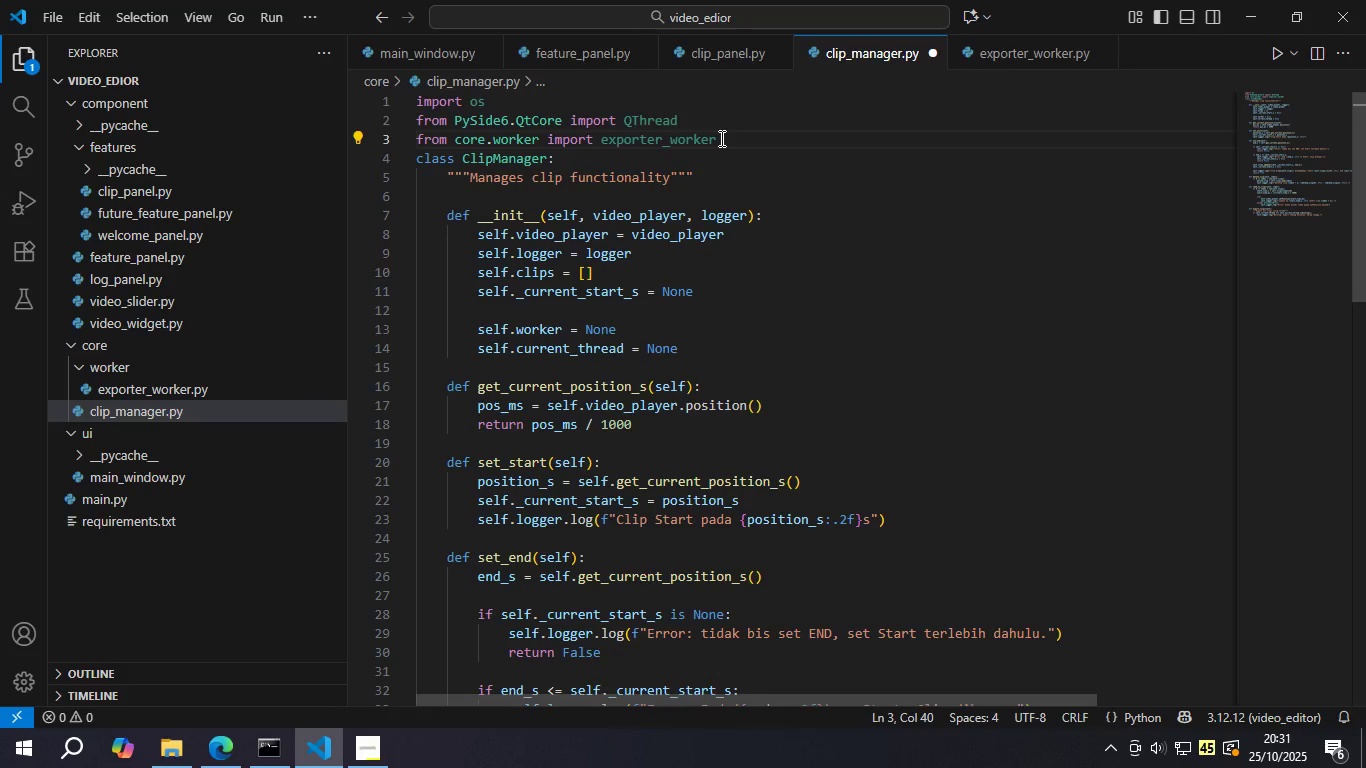 
key(Enter)
 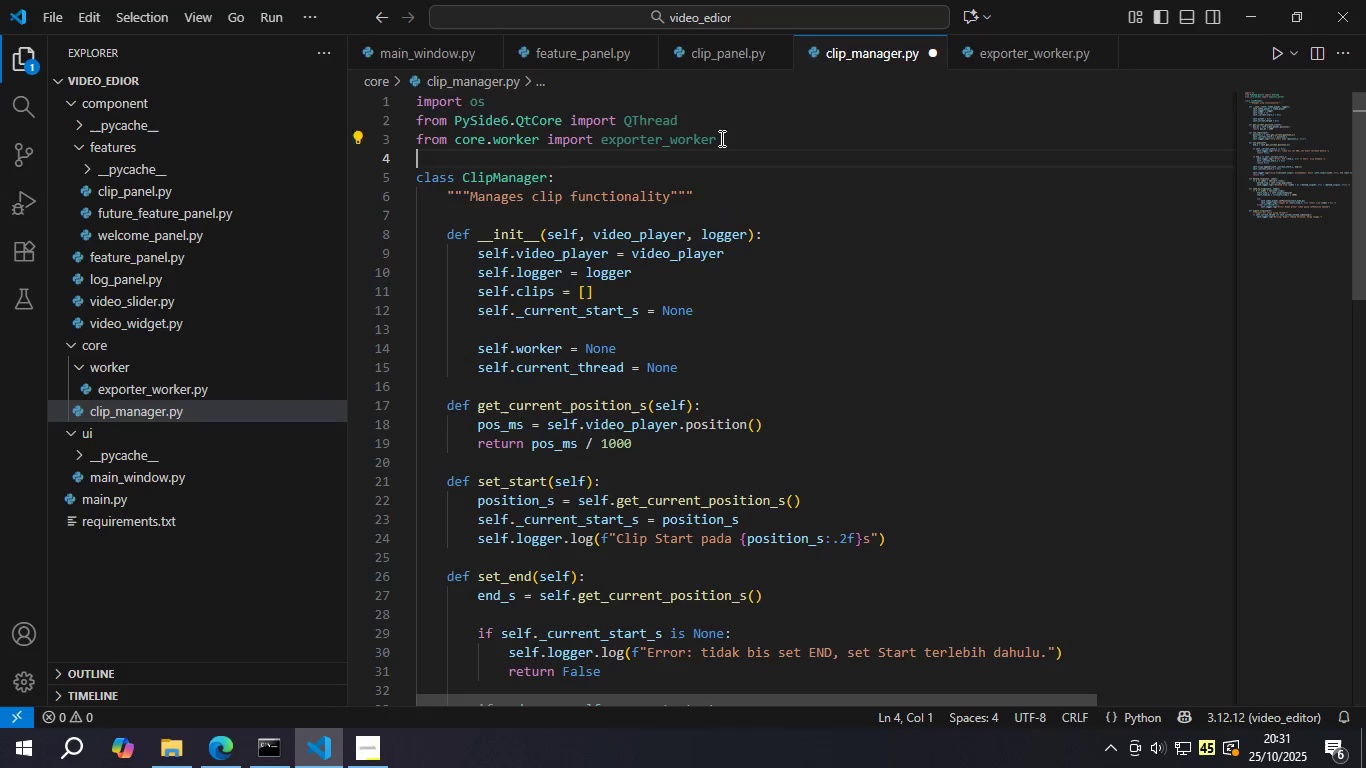 
key(Control+ControlLeft)
 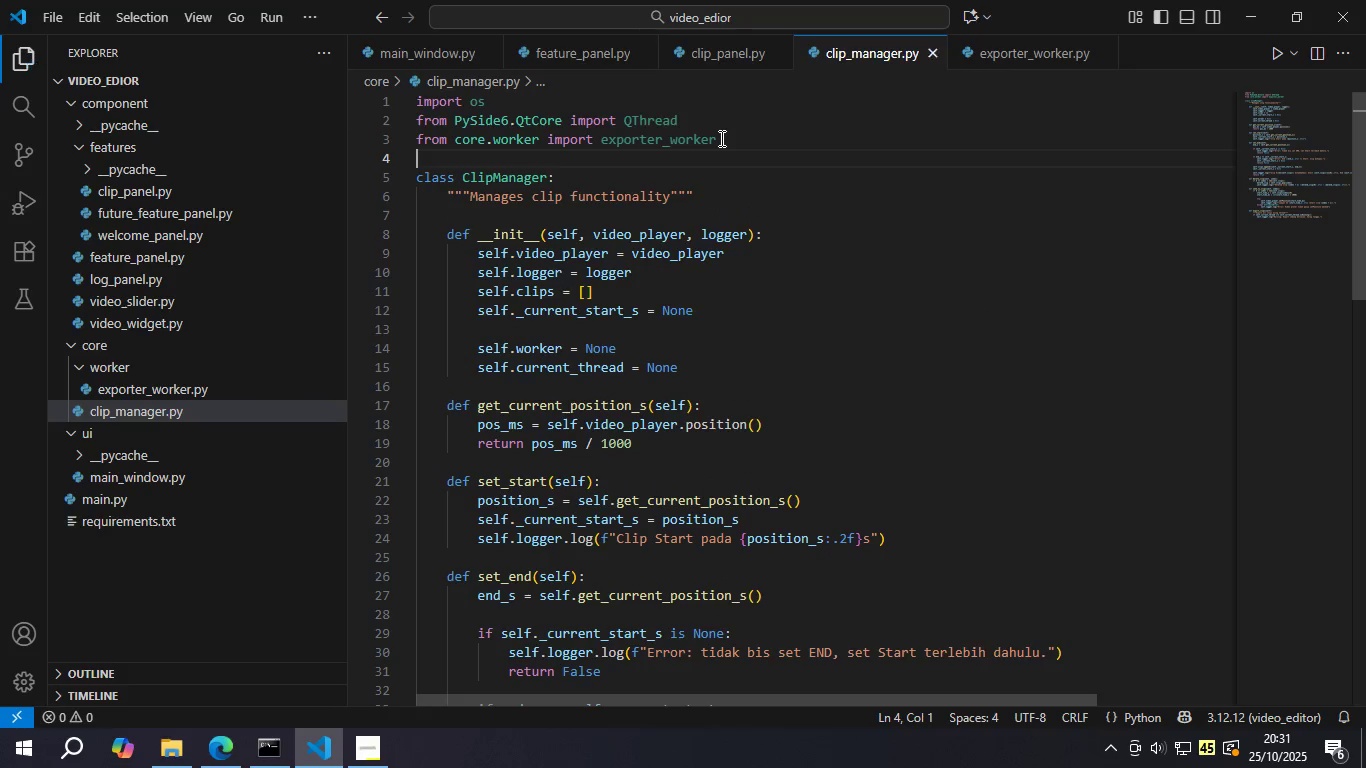 
key(Control+S)
 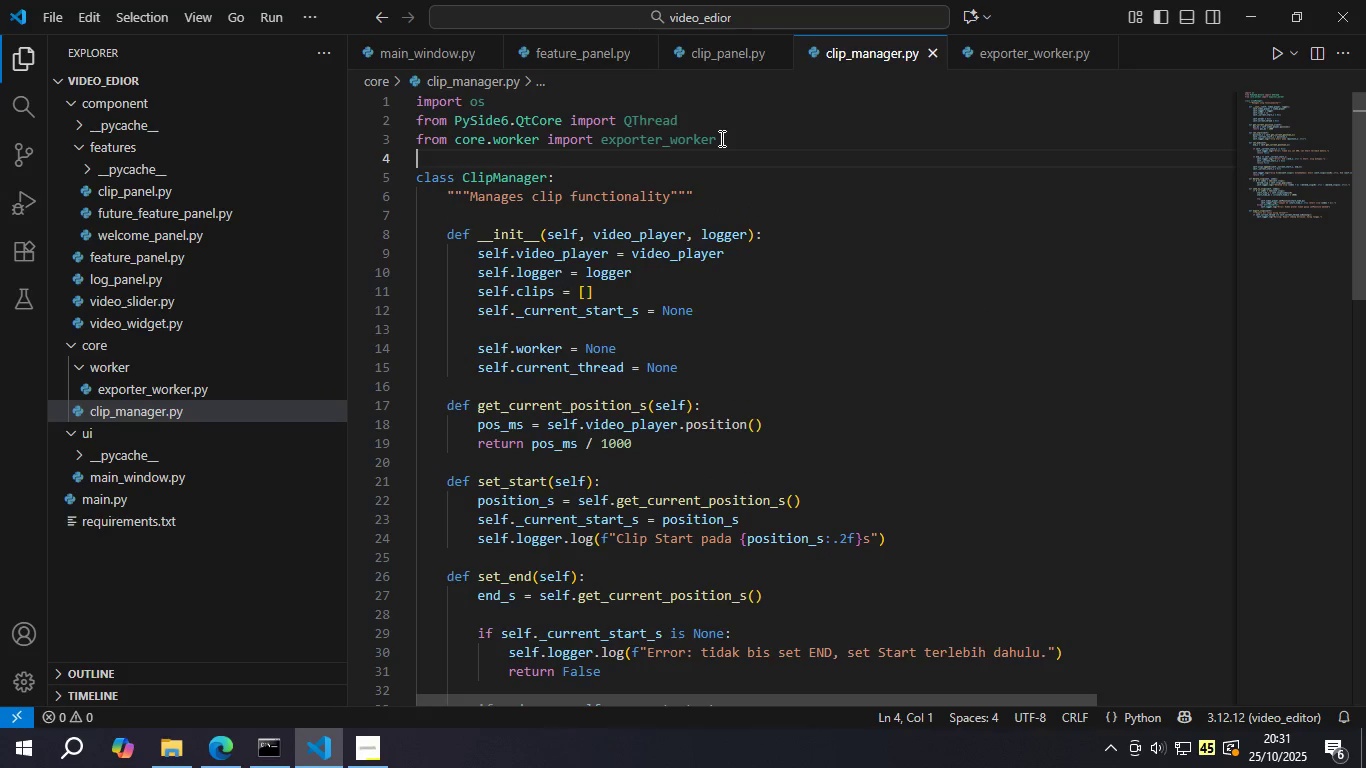 
key(ArrowUp)
 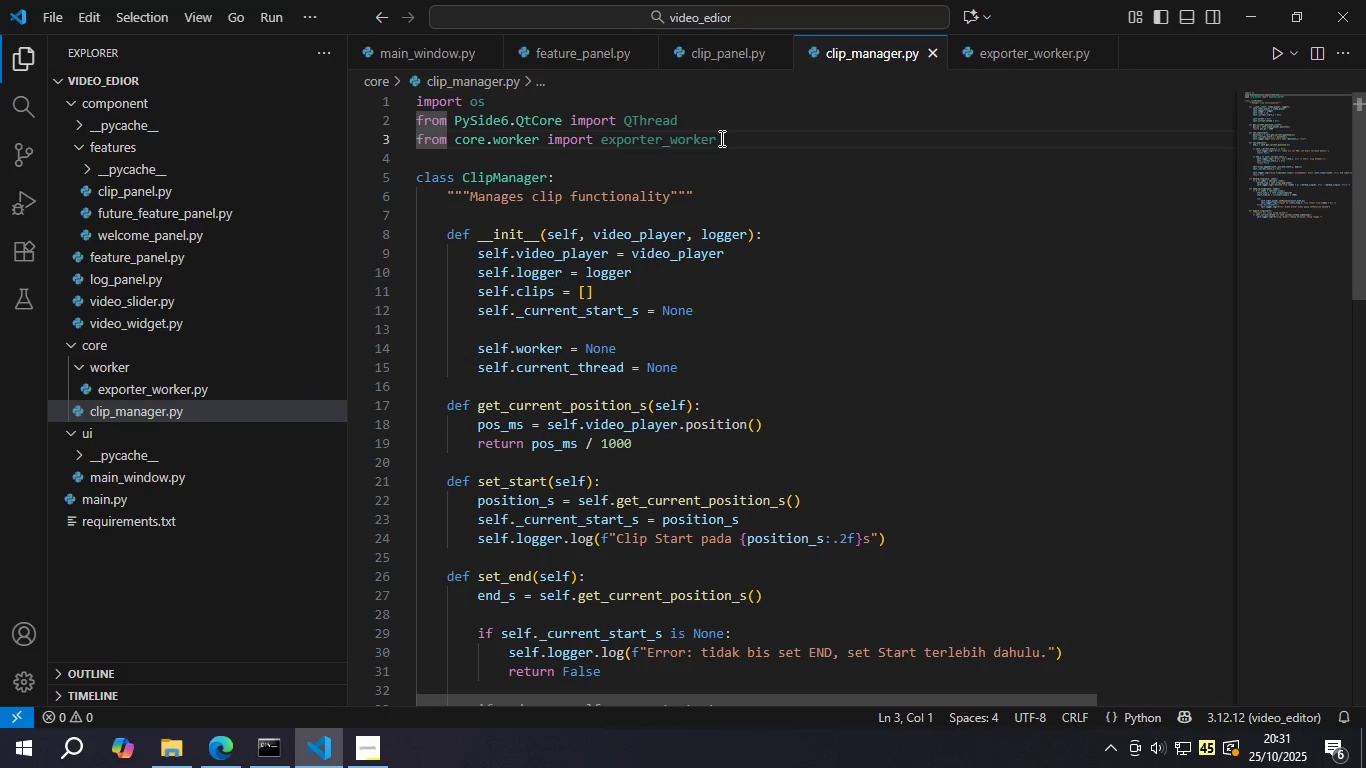 
hold_key(key=ArrowRight, duration=0.9)
 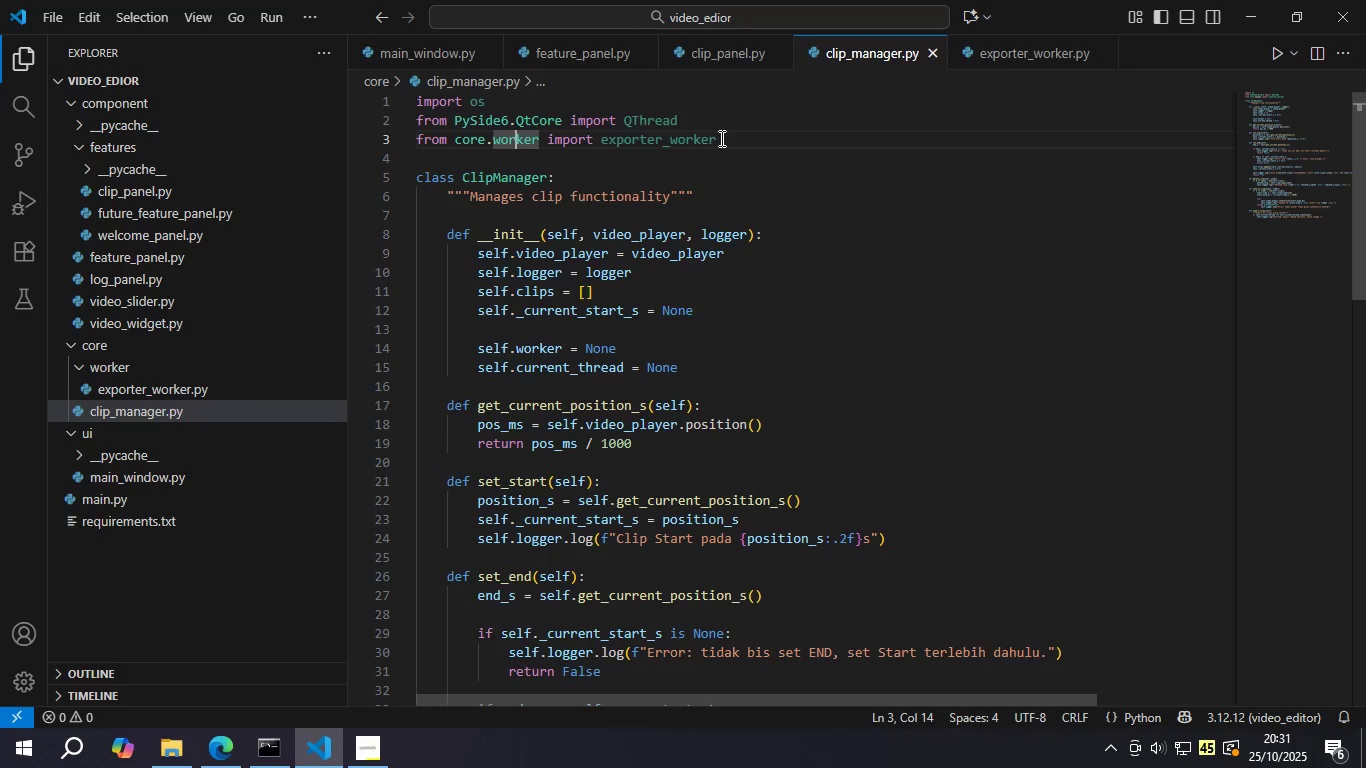 
key(ArrowRight)
 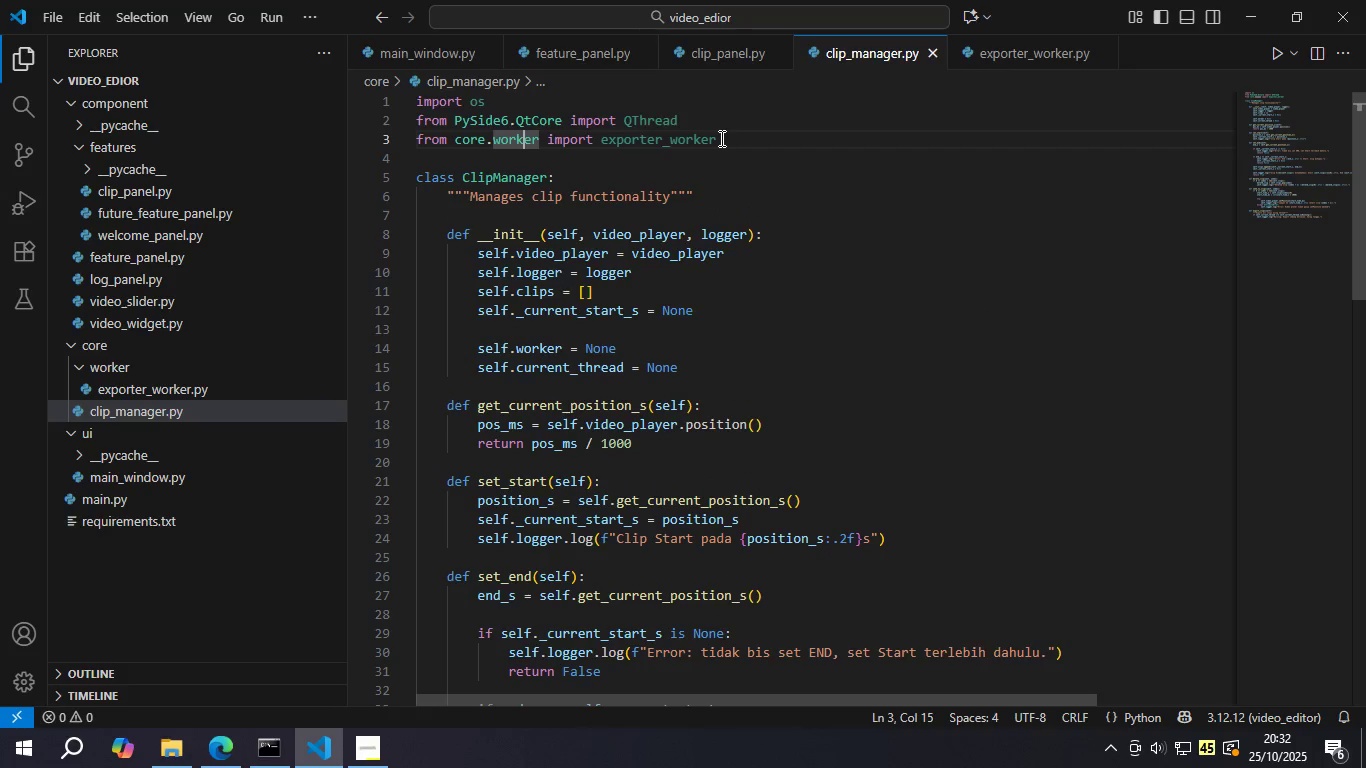 
key(ArrowRight)
 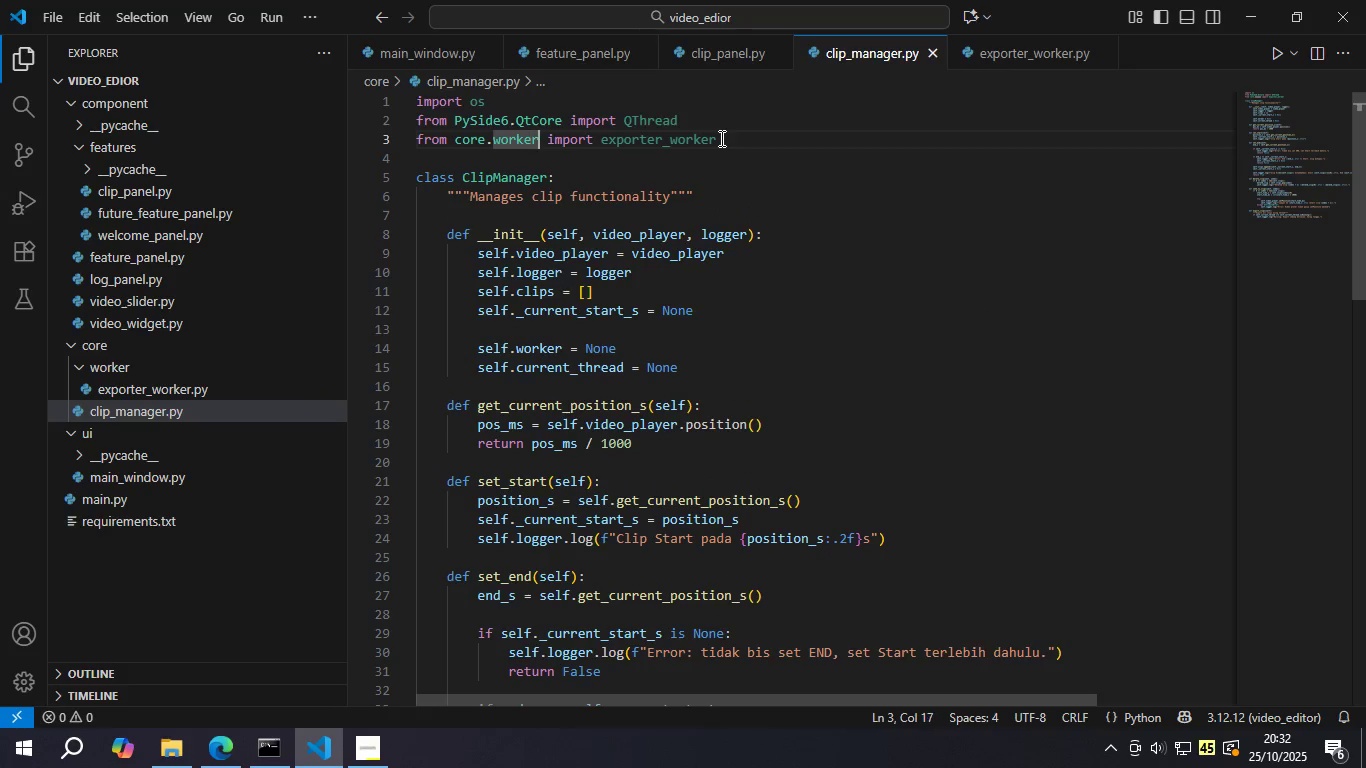 
key(ArrowRight)
 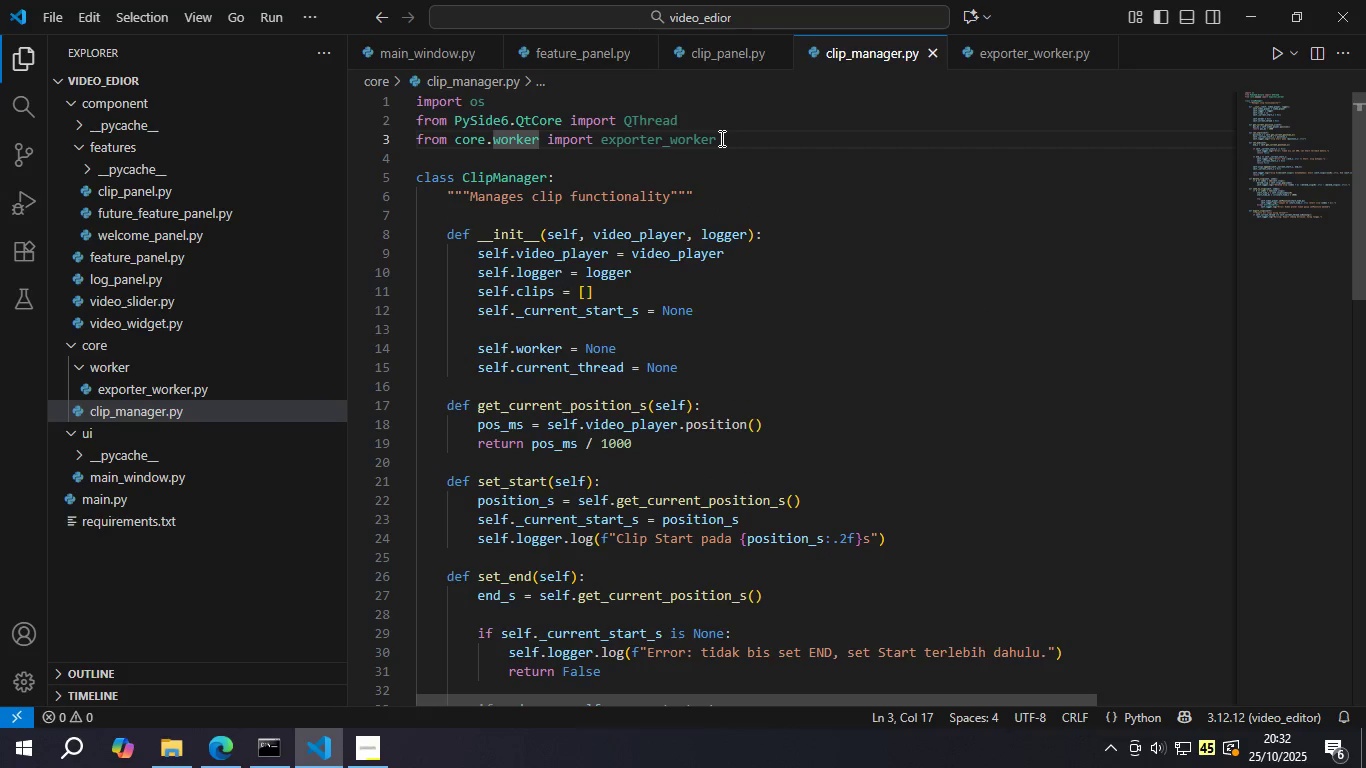 
type(.ex)
 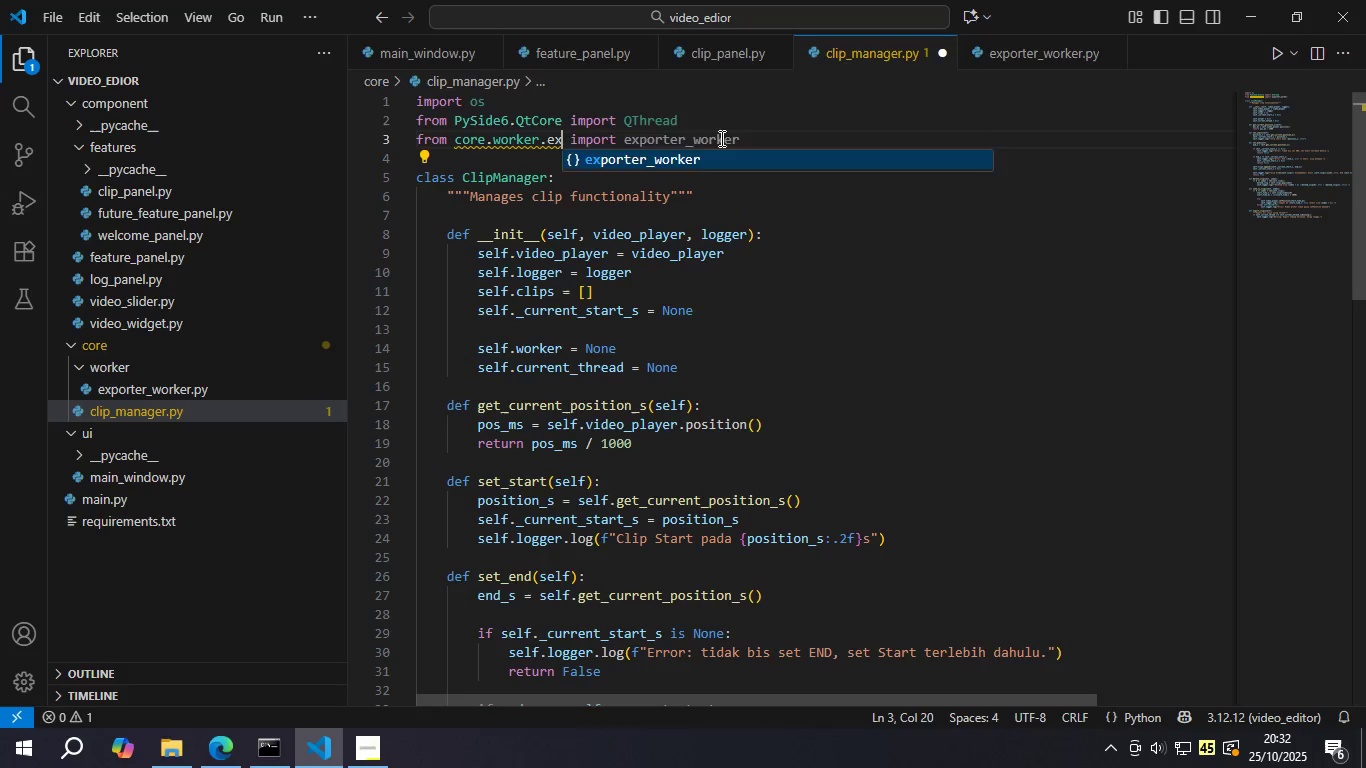 
key(Enter)
 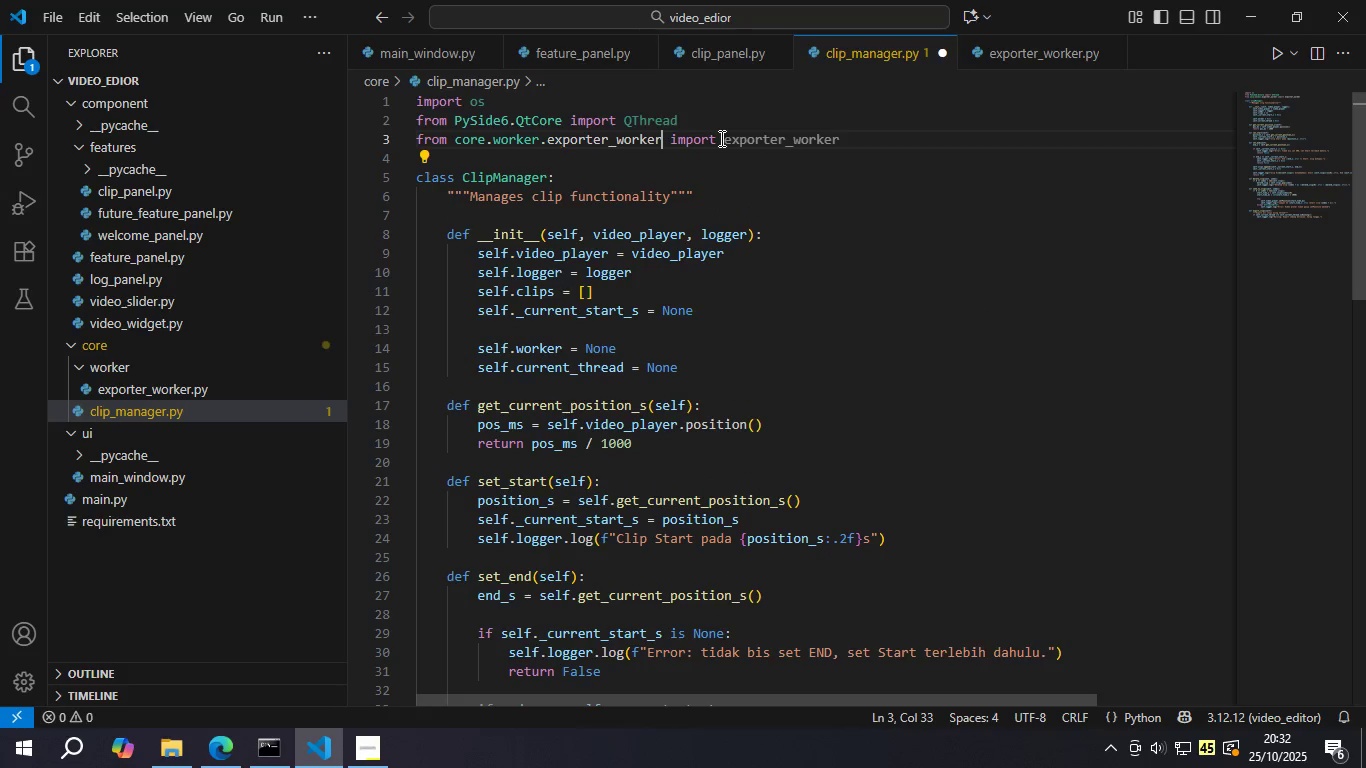 
key(Control+ControlLeft)
 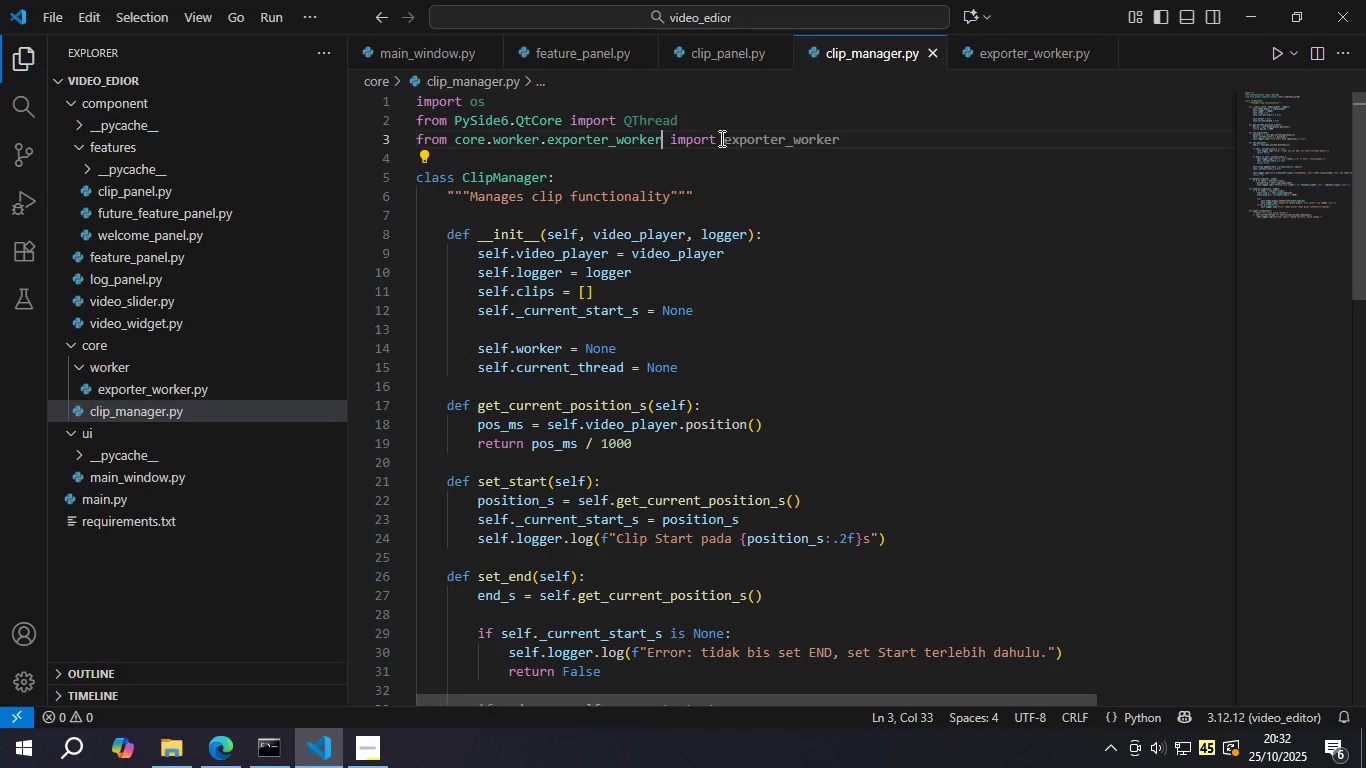 
key(Control+S)
 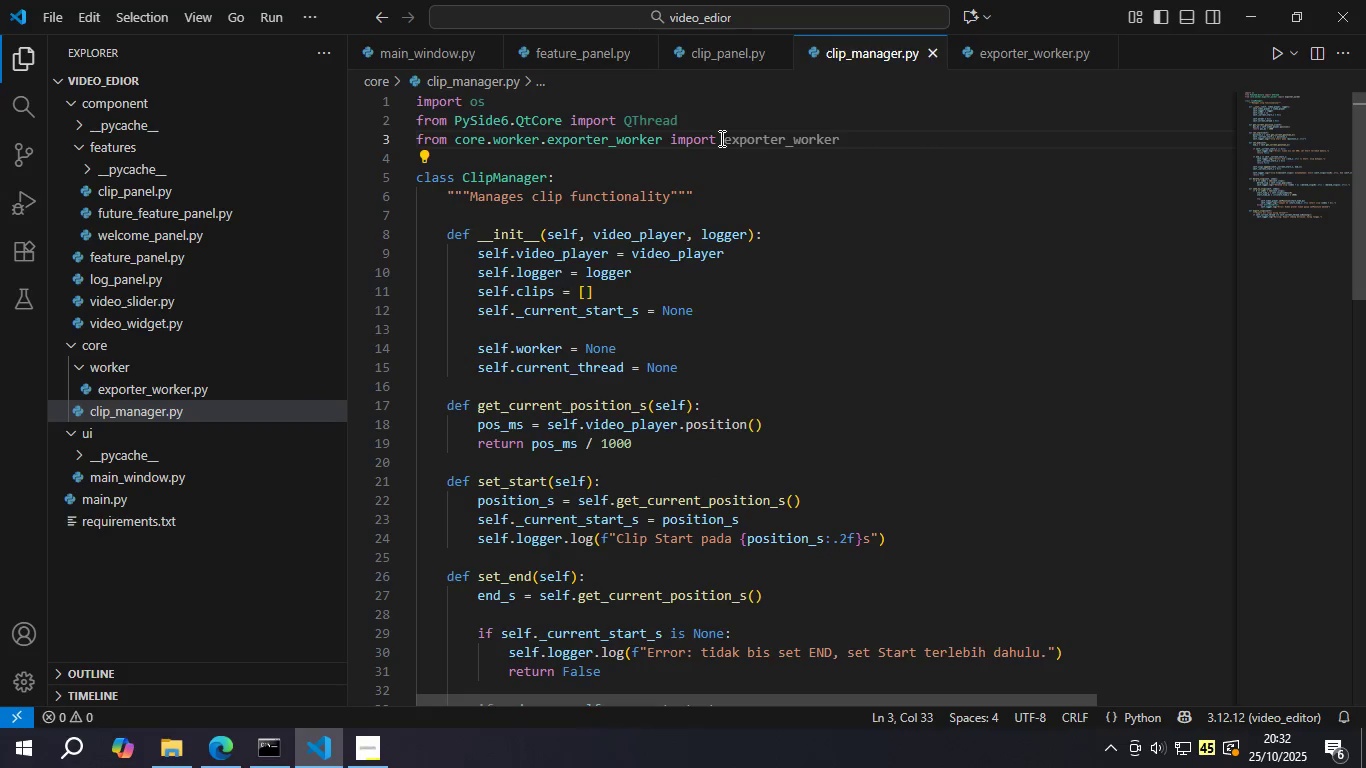 
hold_key(key=ArrowRight, duration=1.13)
 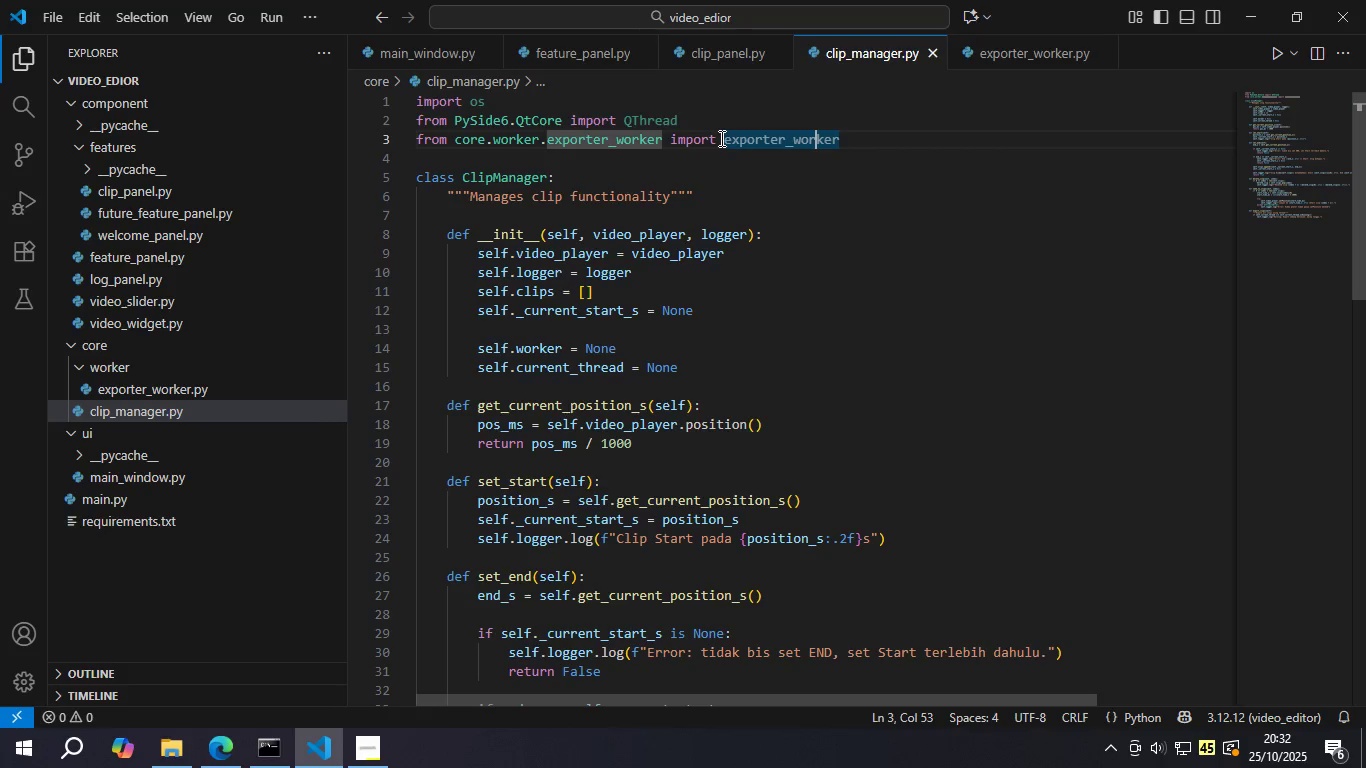 
key(ArrowRight)
 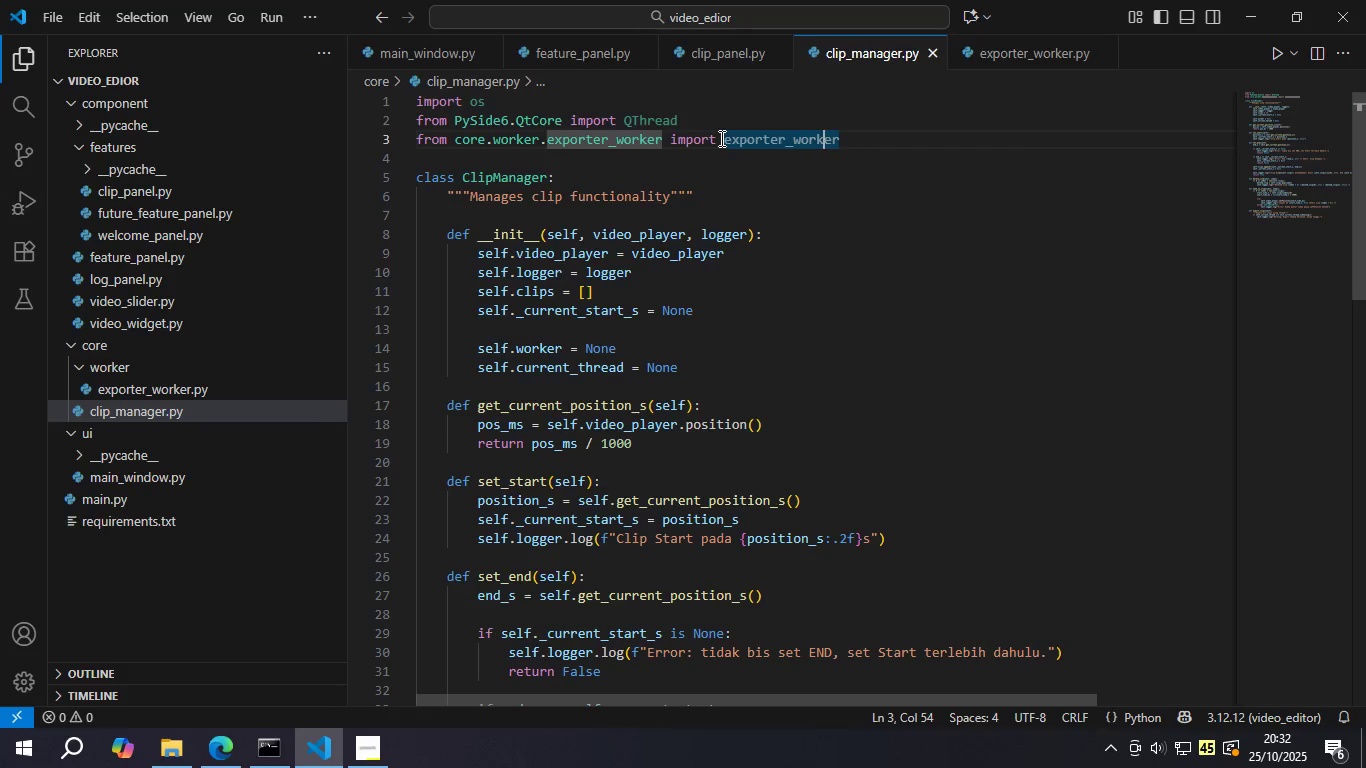 
key(ArrowRight)
 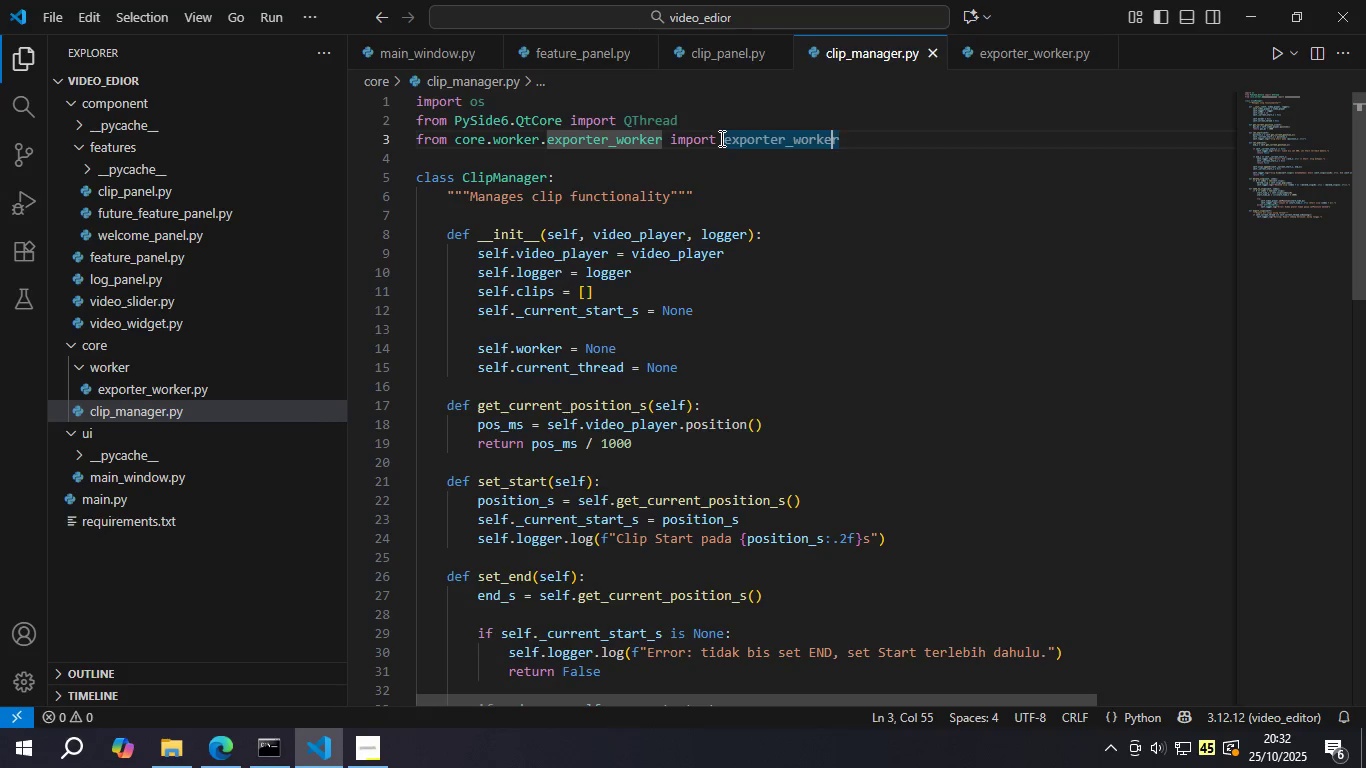 
key(ArrowRight)
 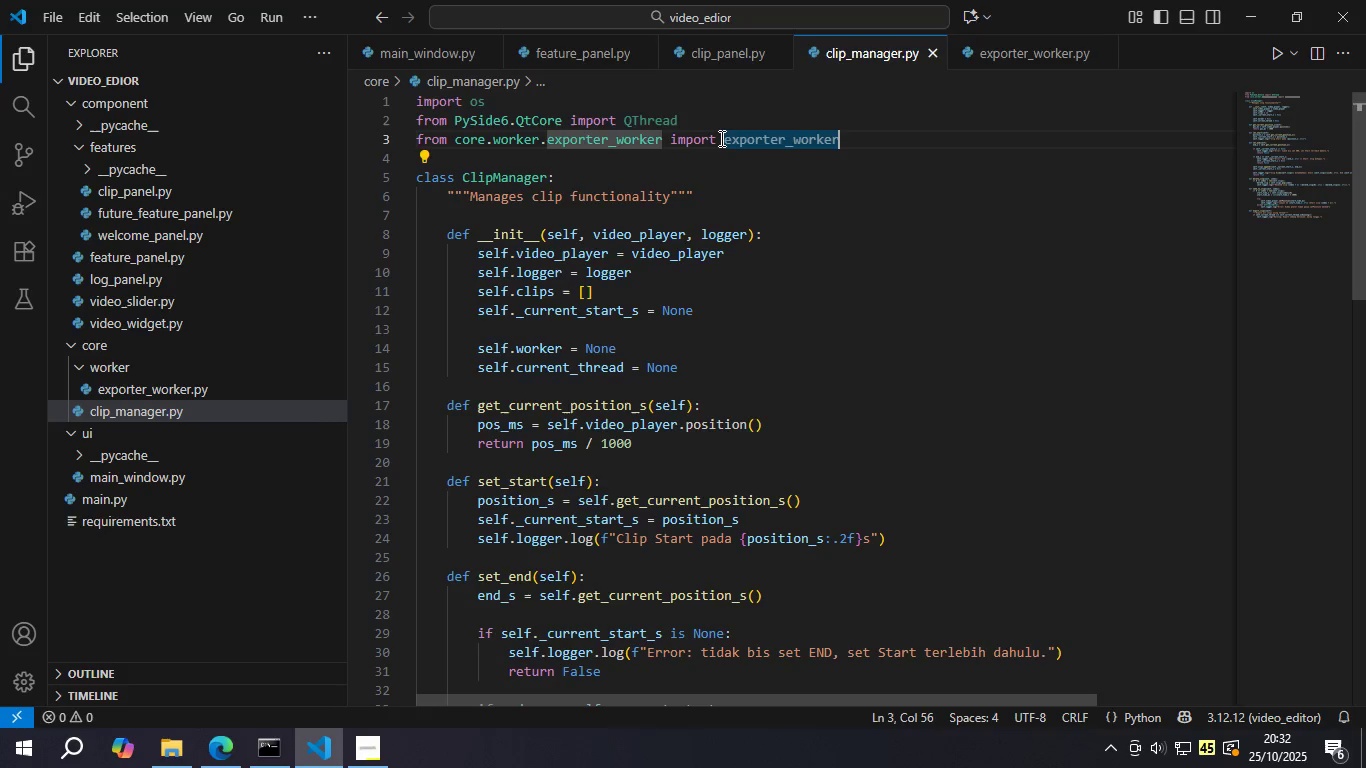 
hold_key(key=Backspace, duration=0.85)
 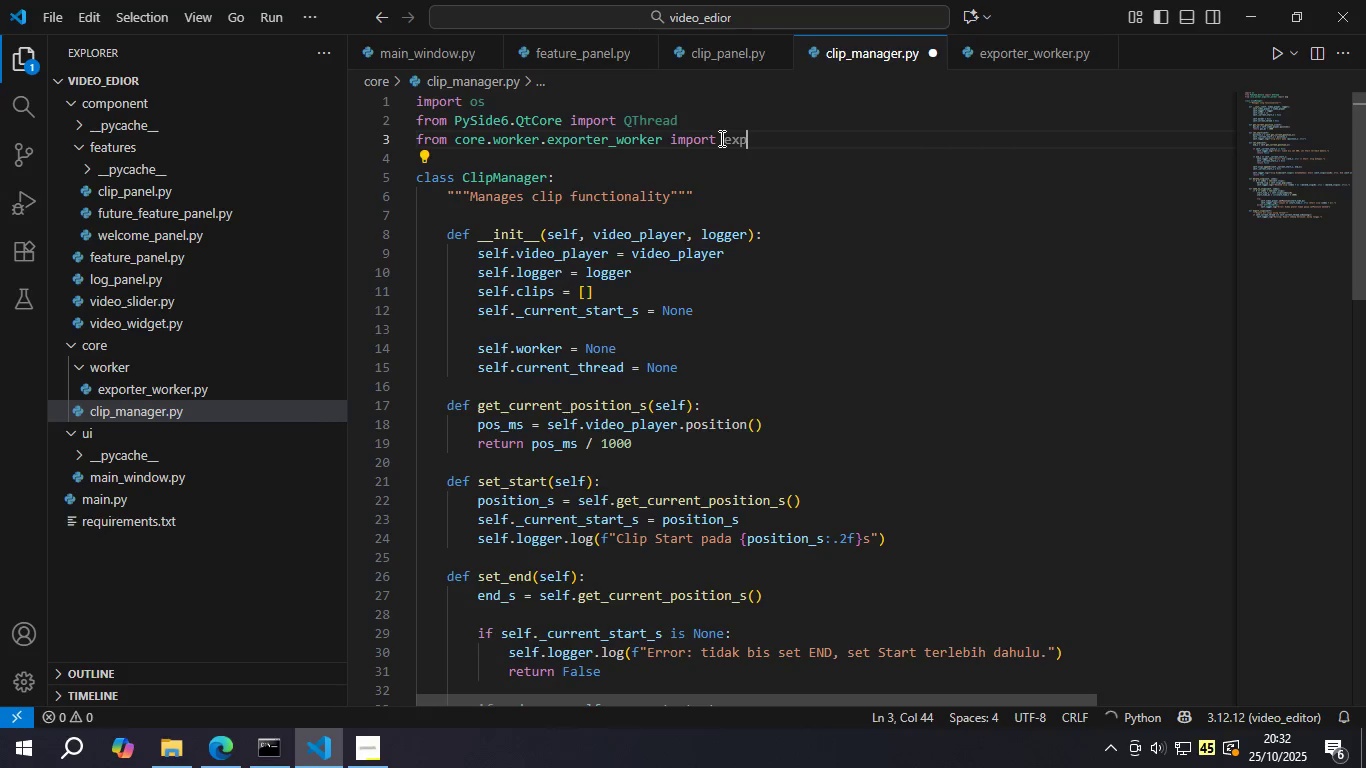 
key(Backspace)
 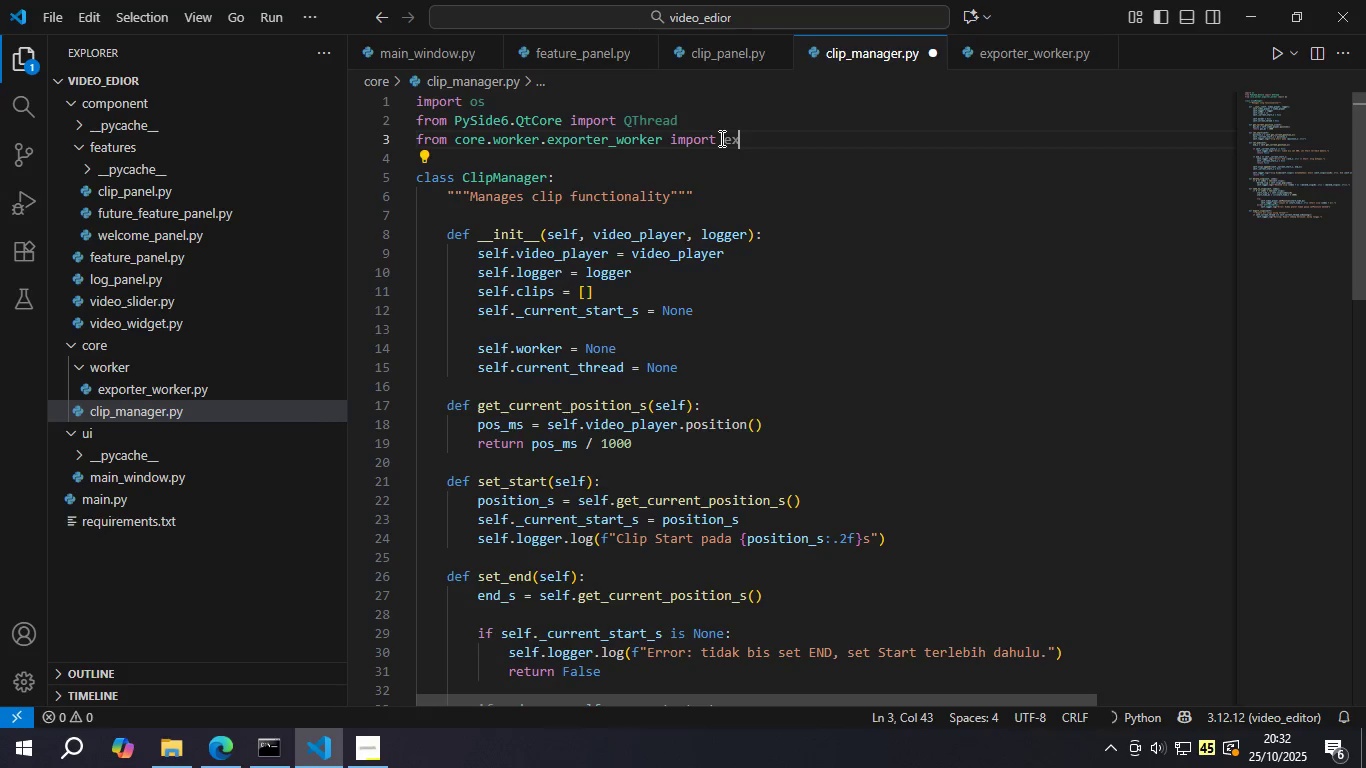 
key(Backspace)
 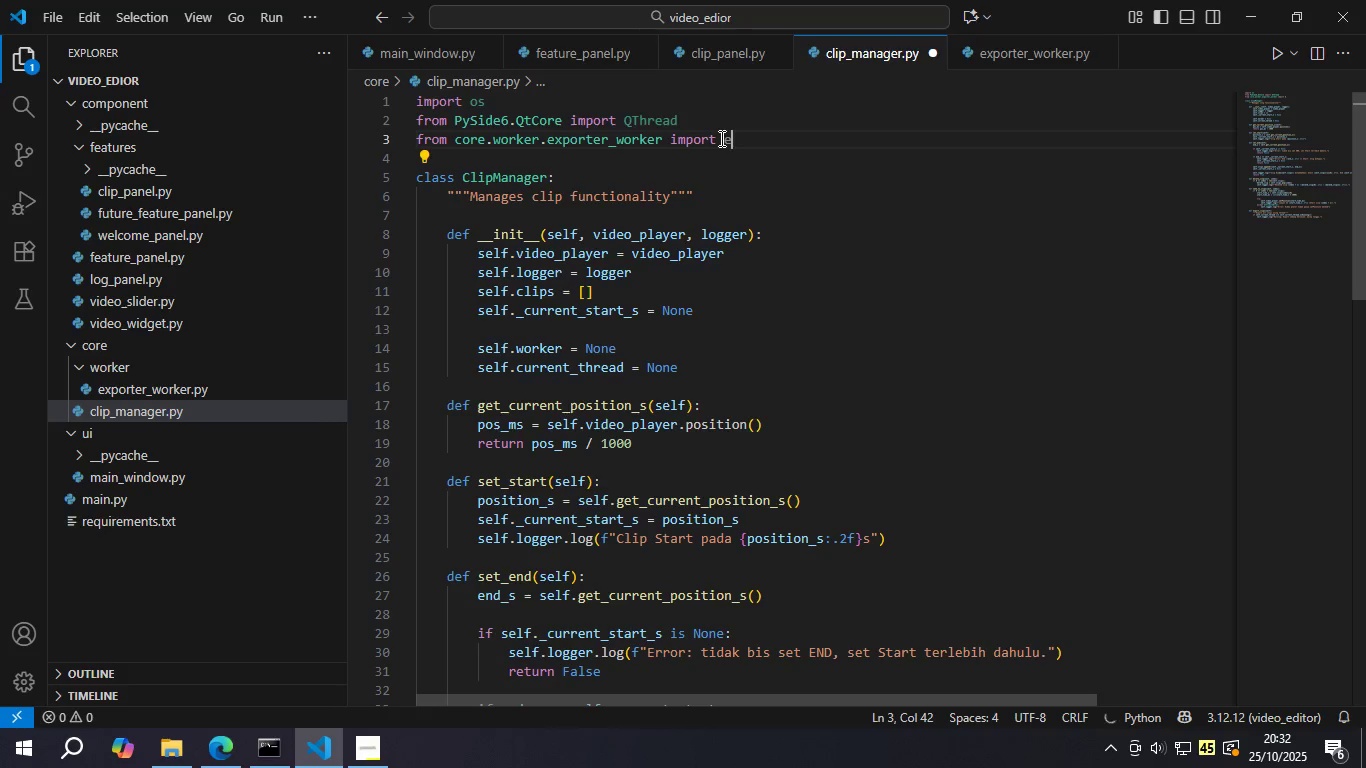 
key(Backspace)
 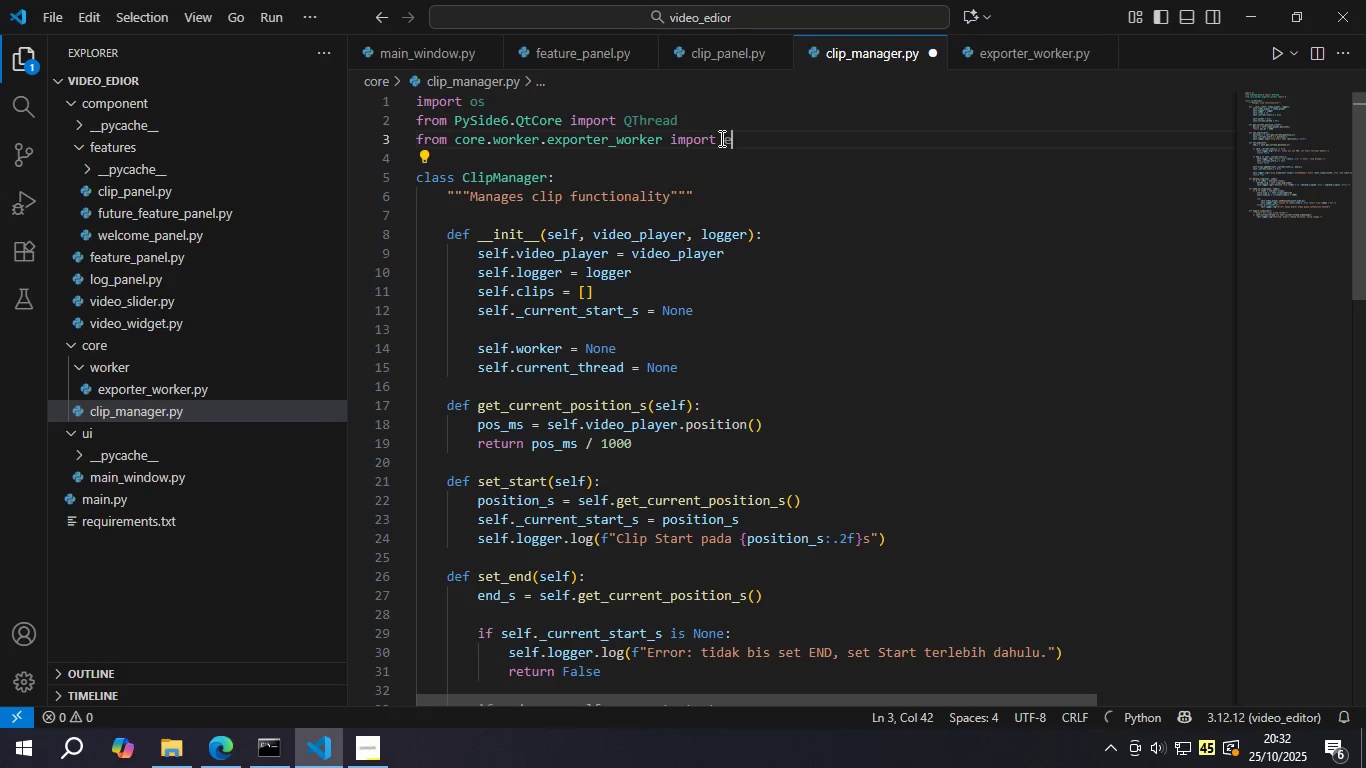 
key(Shift+ShiftLeft)
 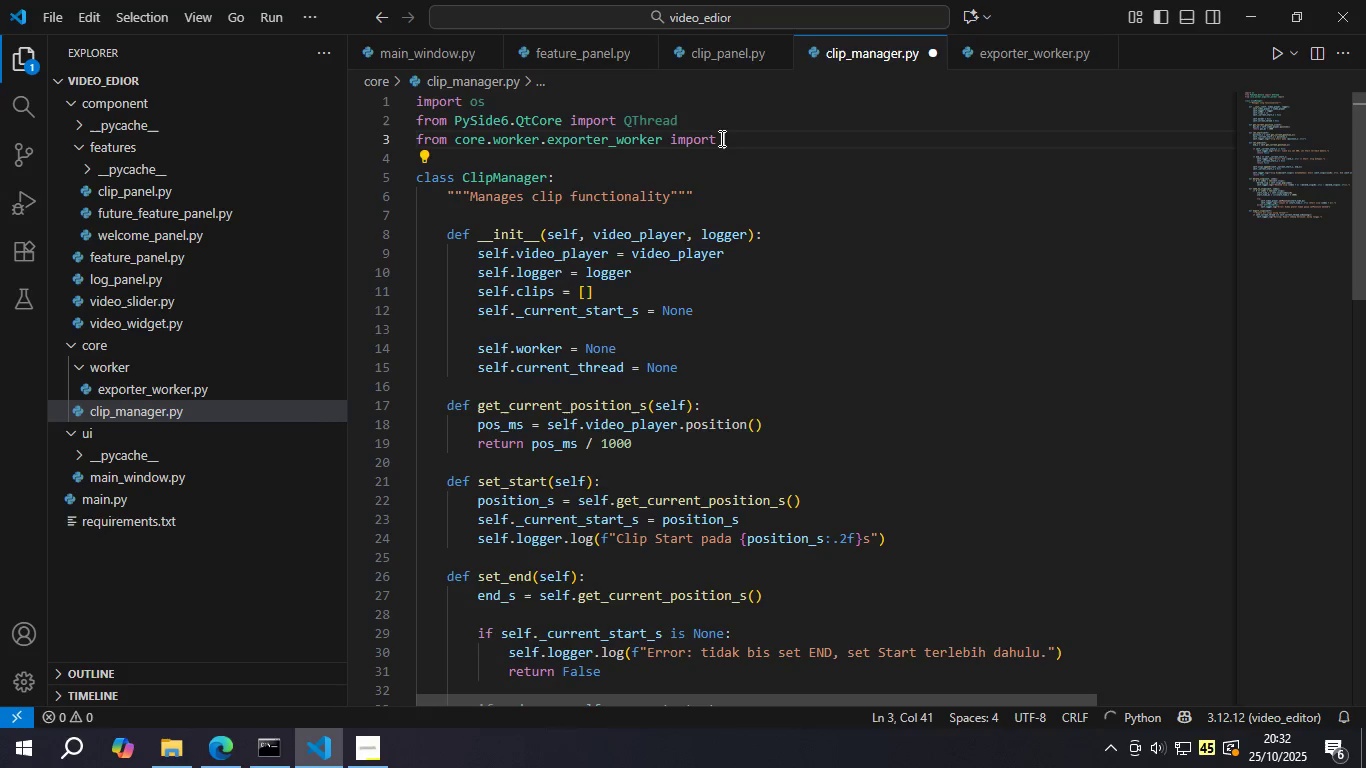 
key(Shift+E)
 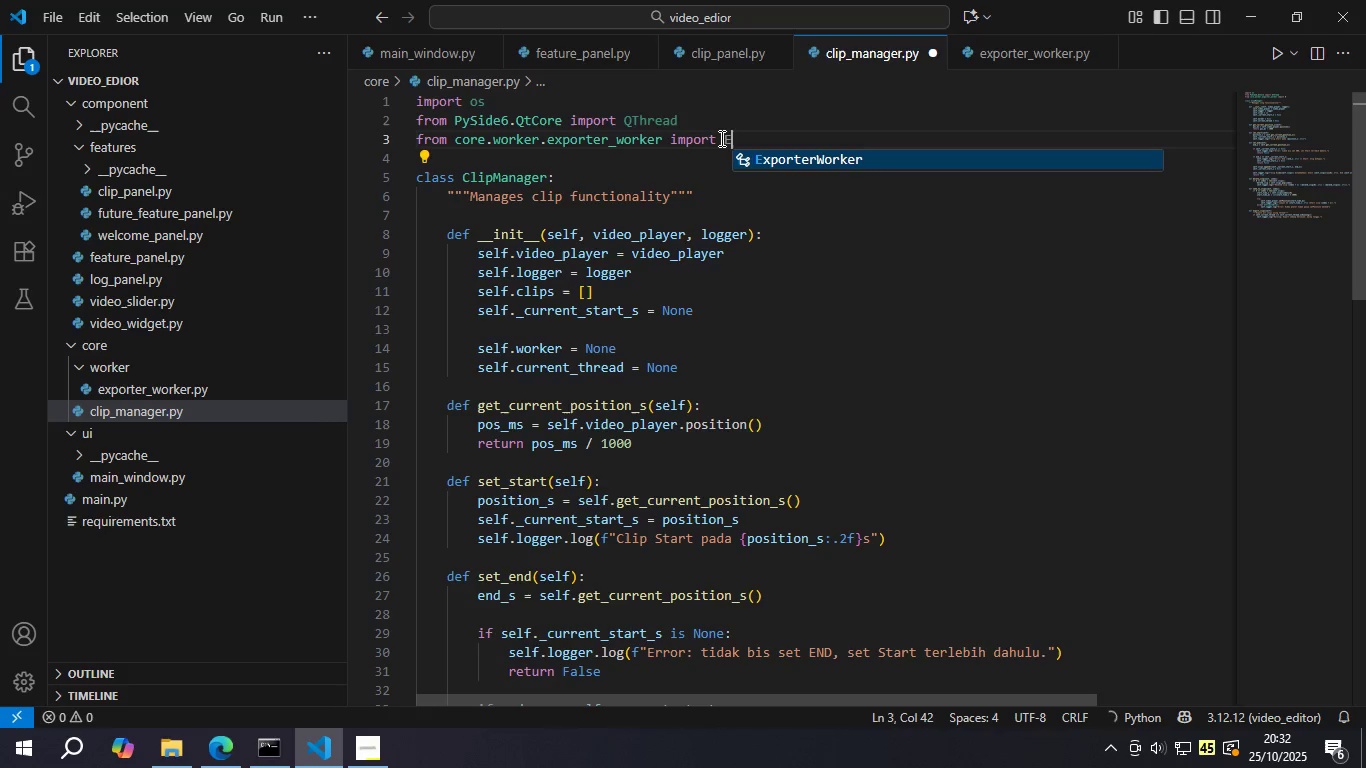 
key(Enter)
 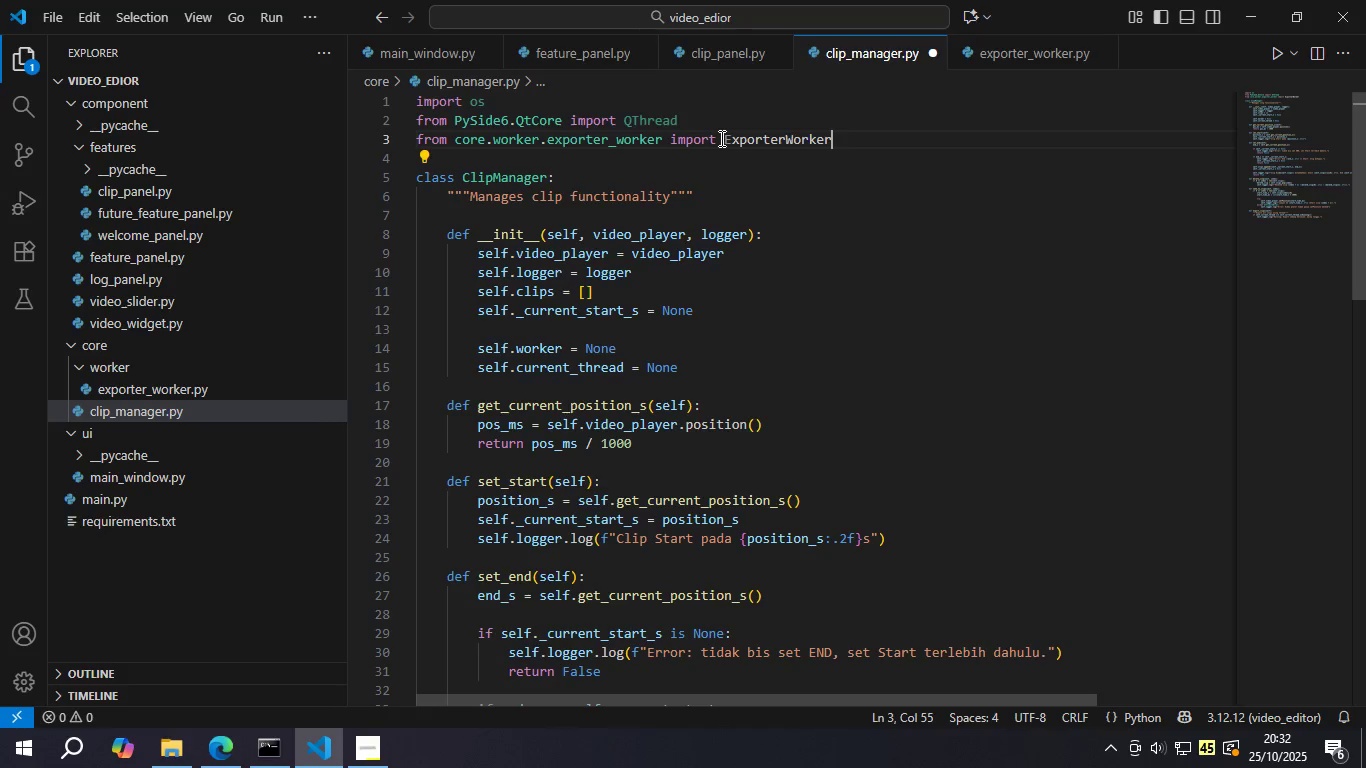 
key(Control+ControlLeft)
 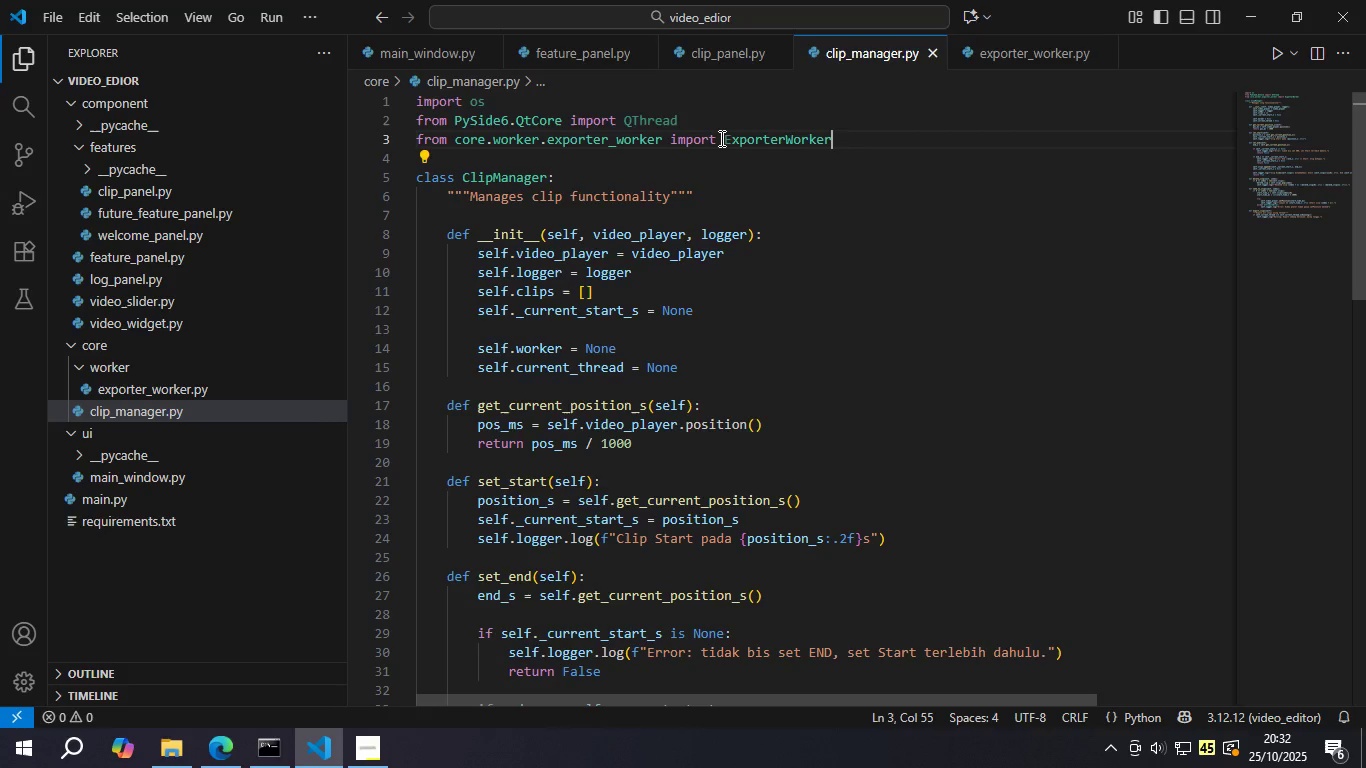 
key(Control+S)
 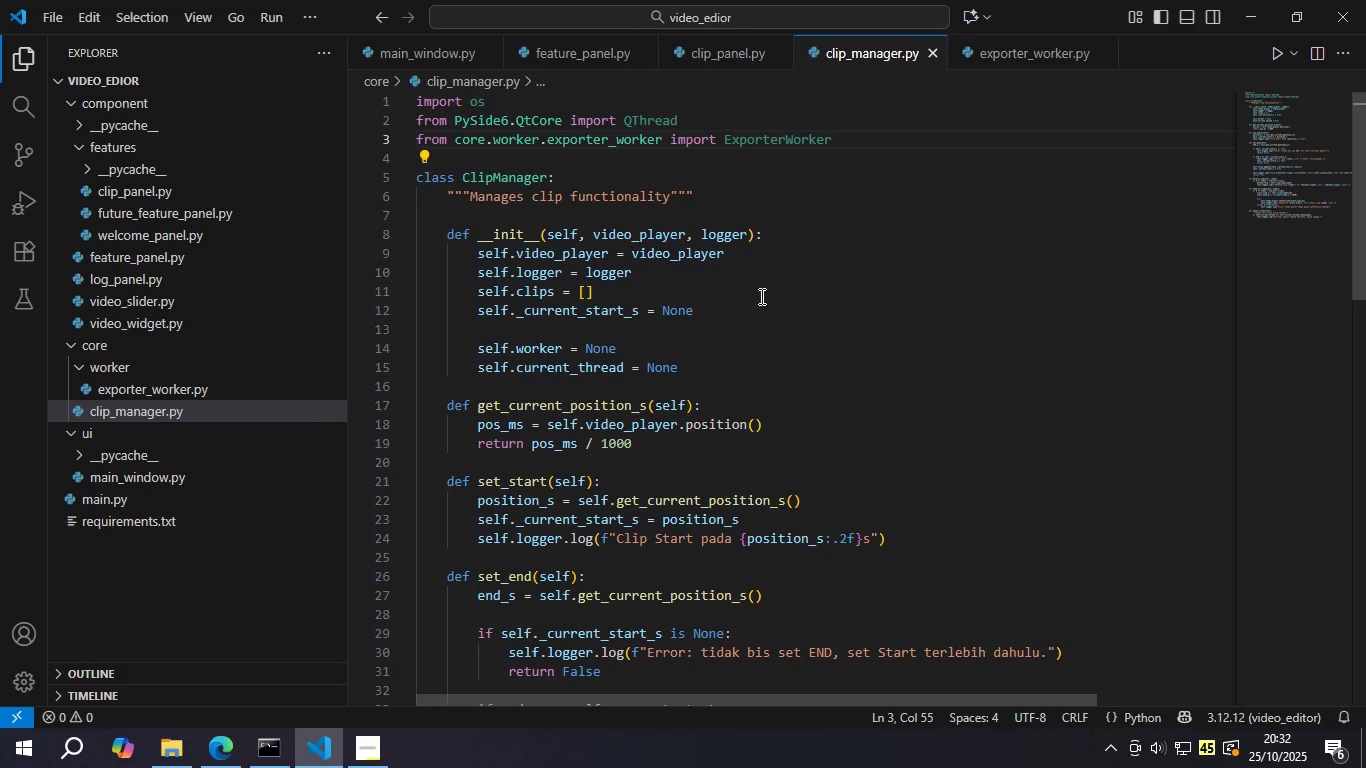 
scroll: coordinate [734, 312], scroll_direction: down, amount: 15.0
 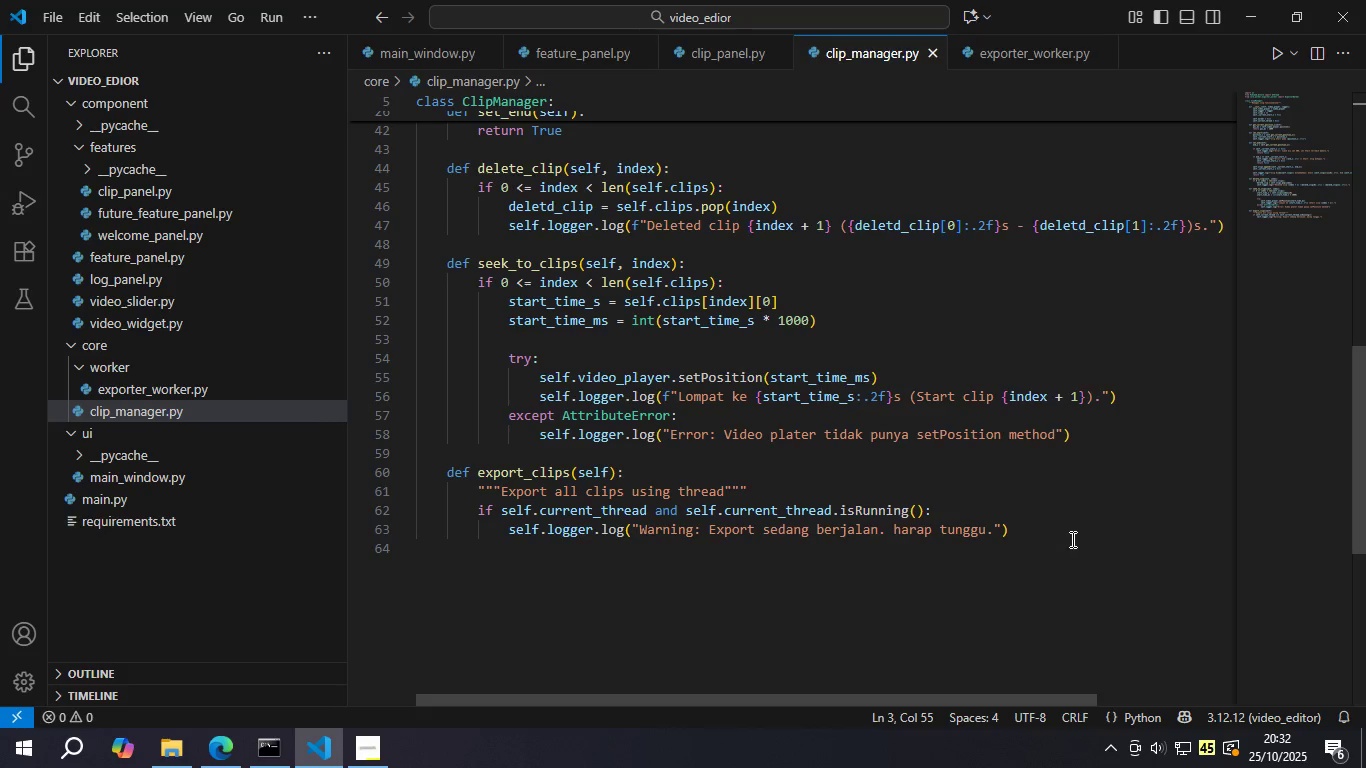 
left_click([1061, 533])
 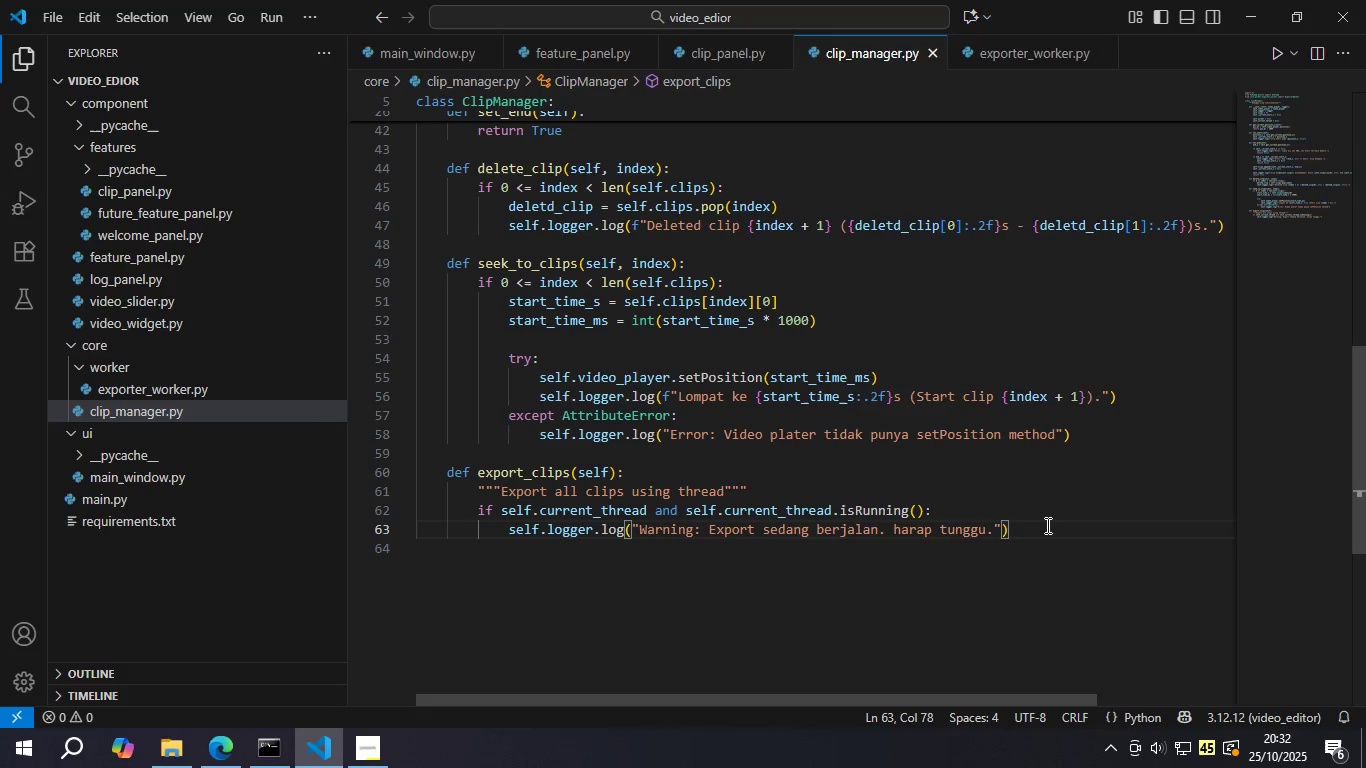 
wait(8.5)
 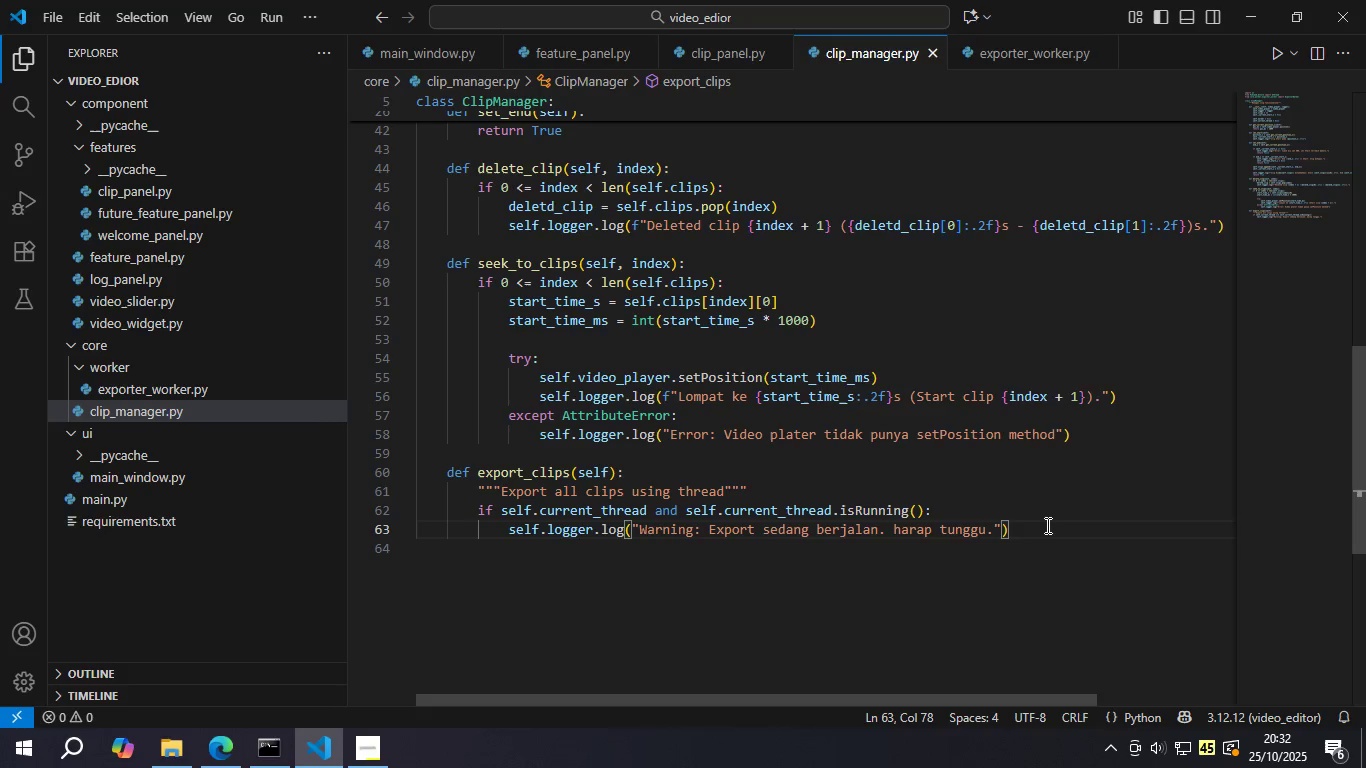 
left_click([1046, 525])
 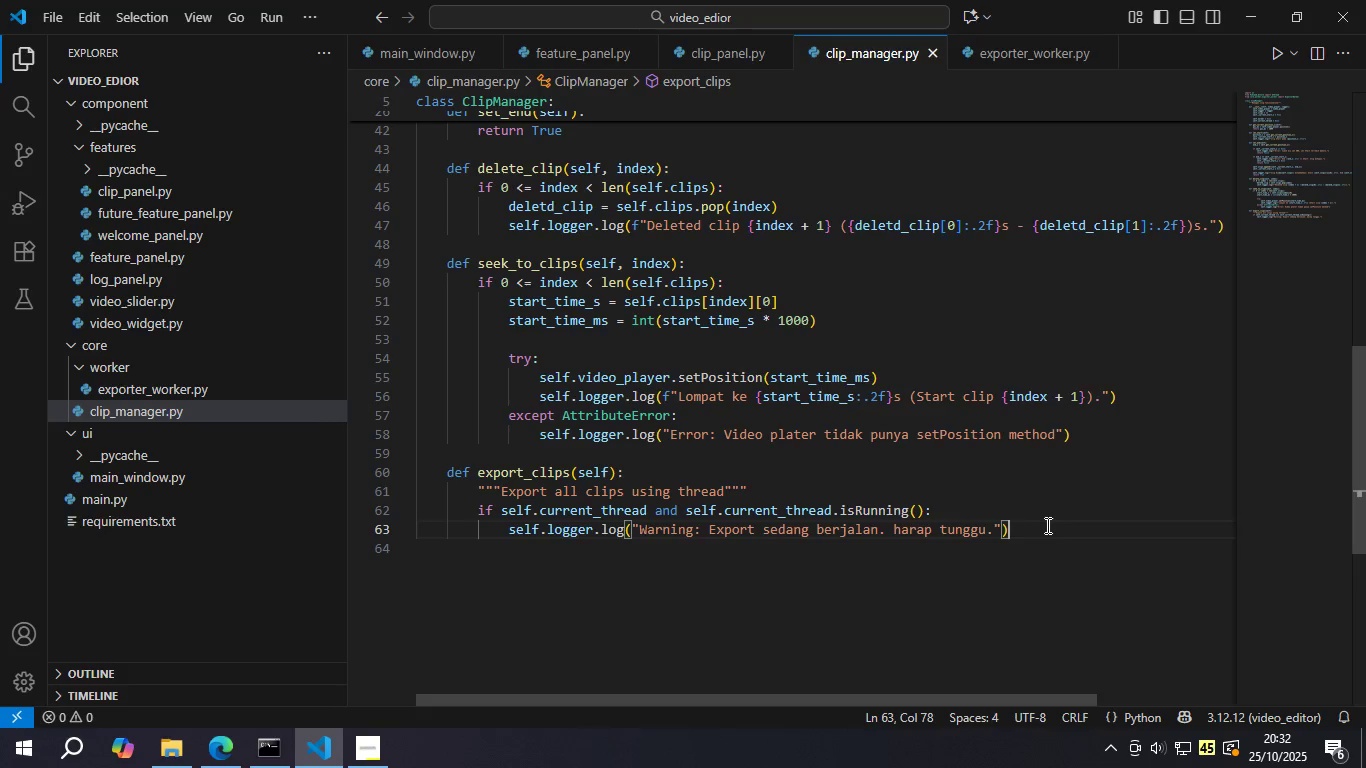 
key(Enter)
 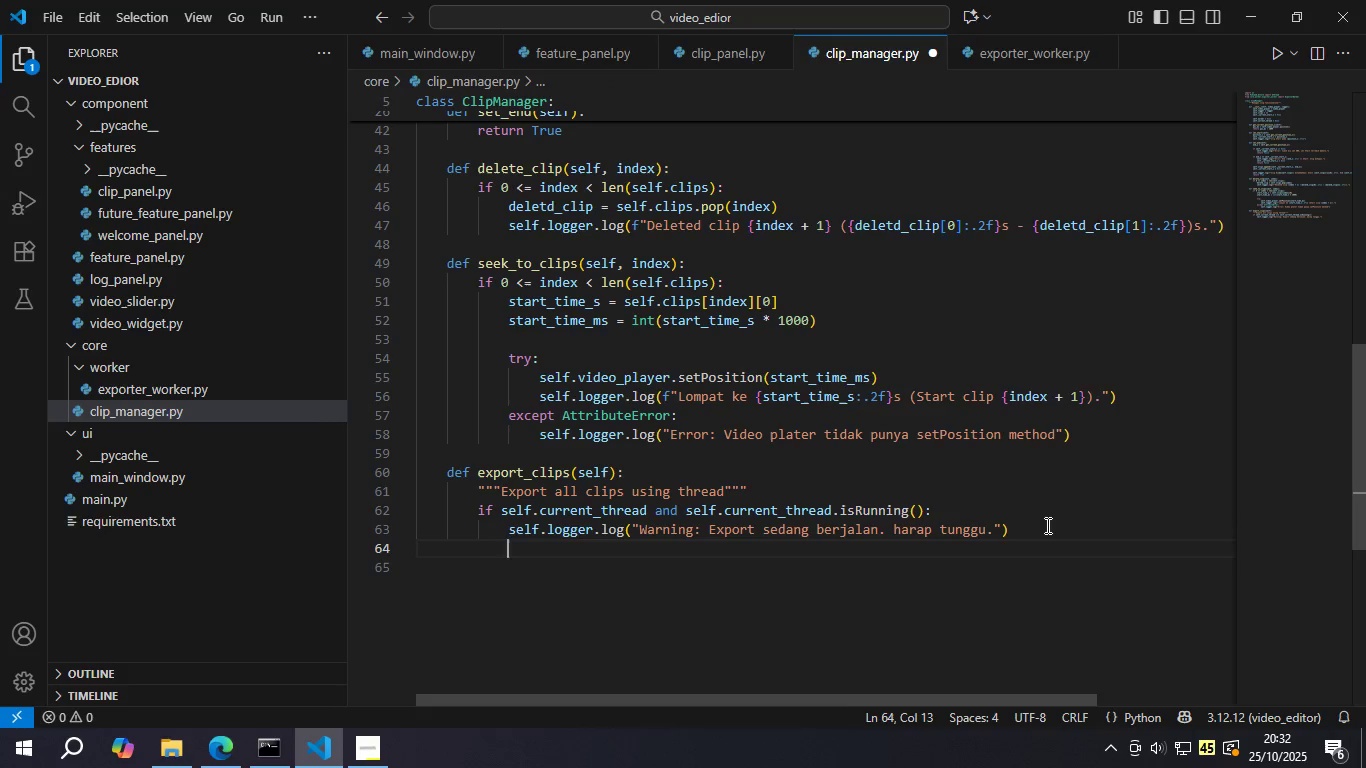 
key(Backspace)
 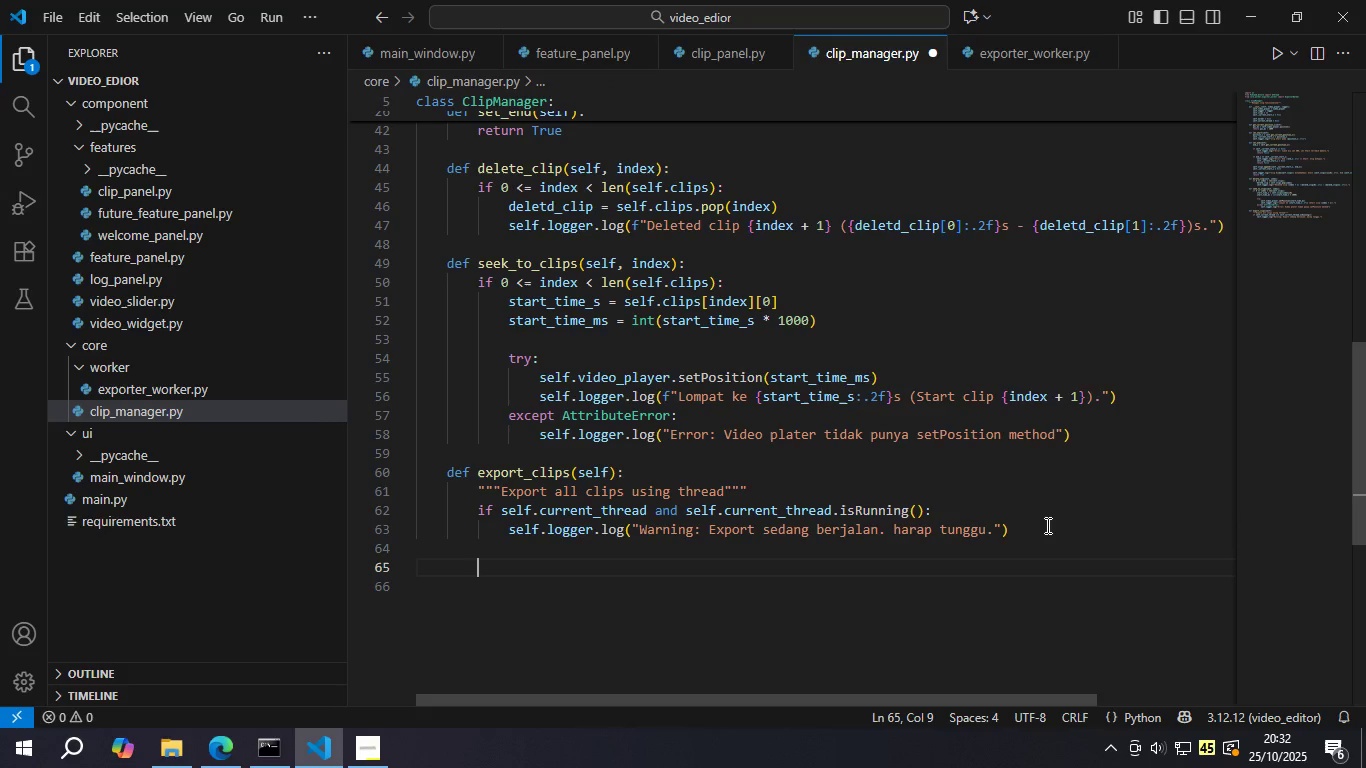 
key(Enter)
 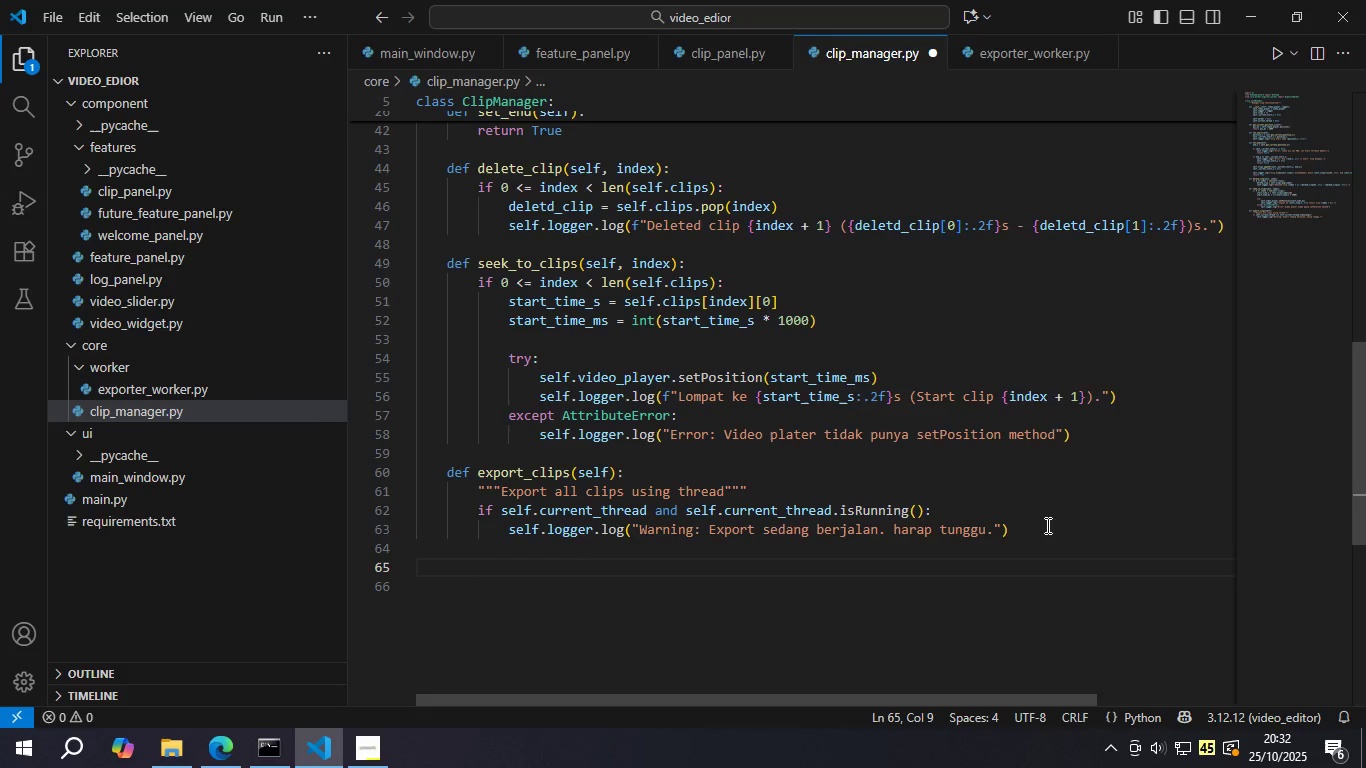 
type(if not self.clips:)
 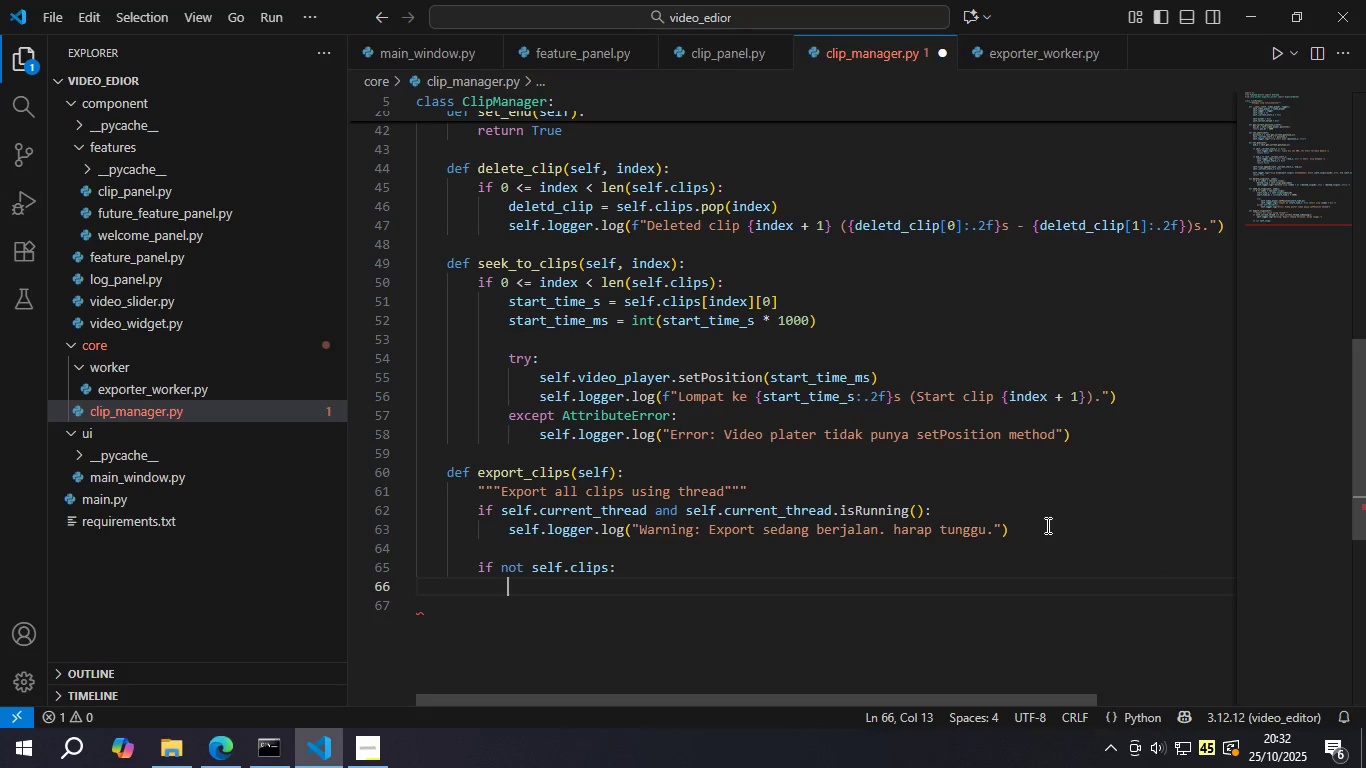 
 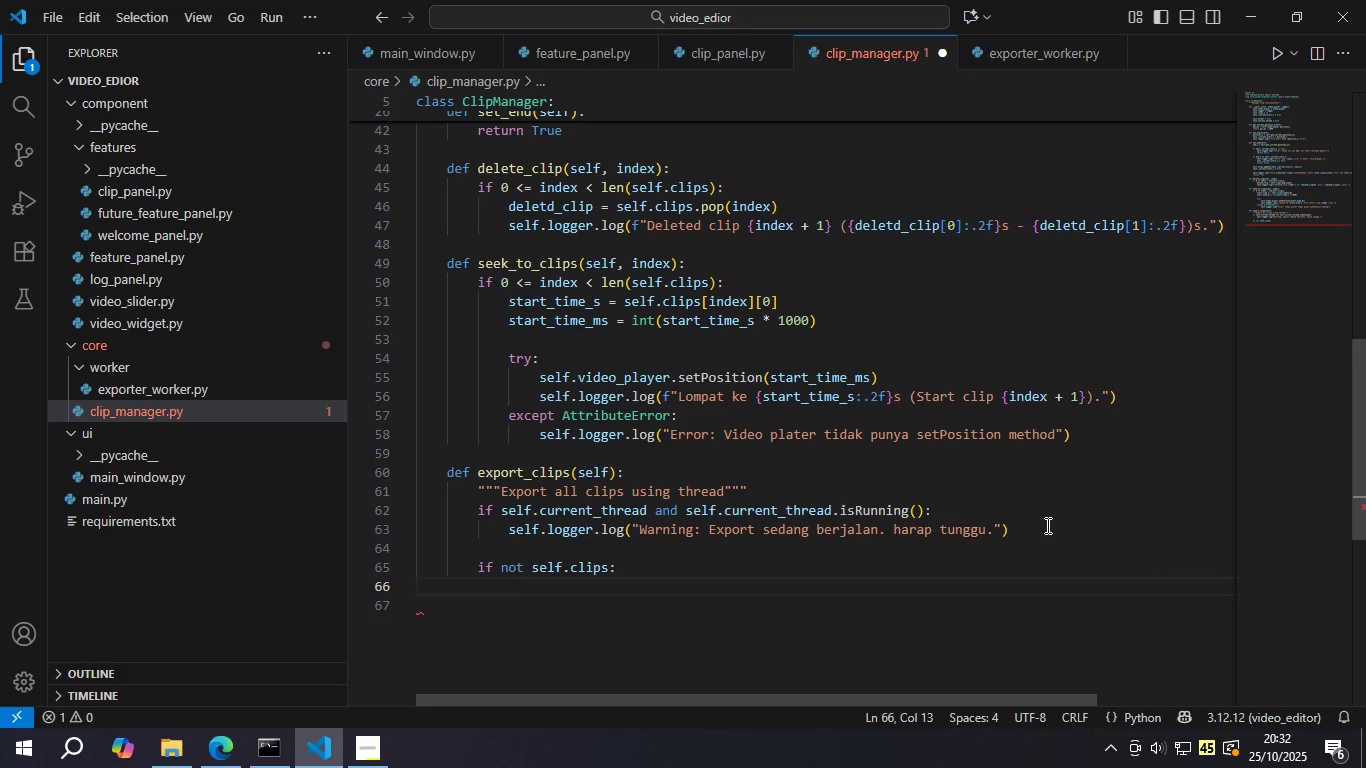 
key(Enter)
 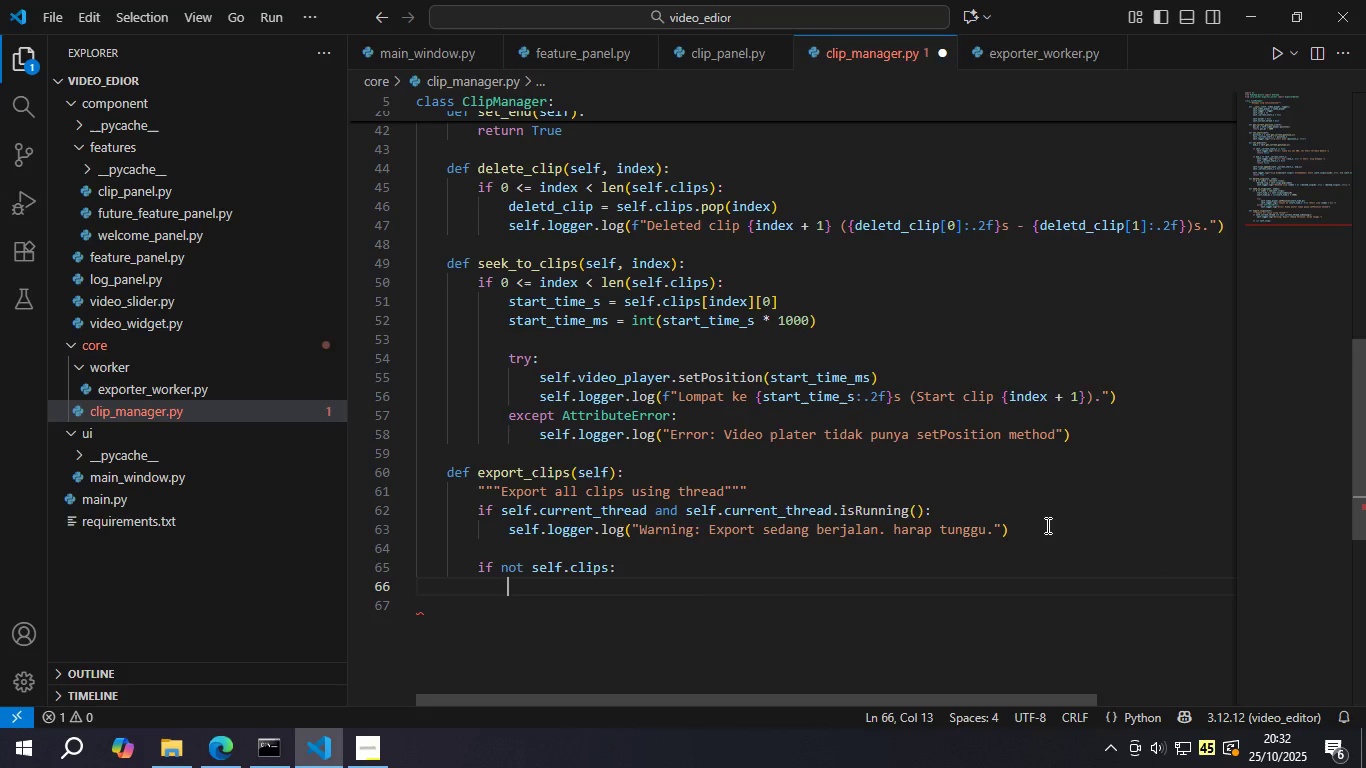 
type(self.logge)
 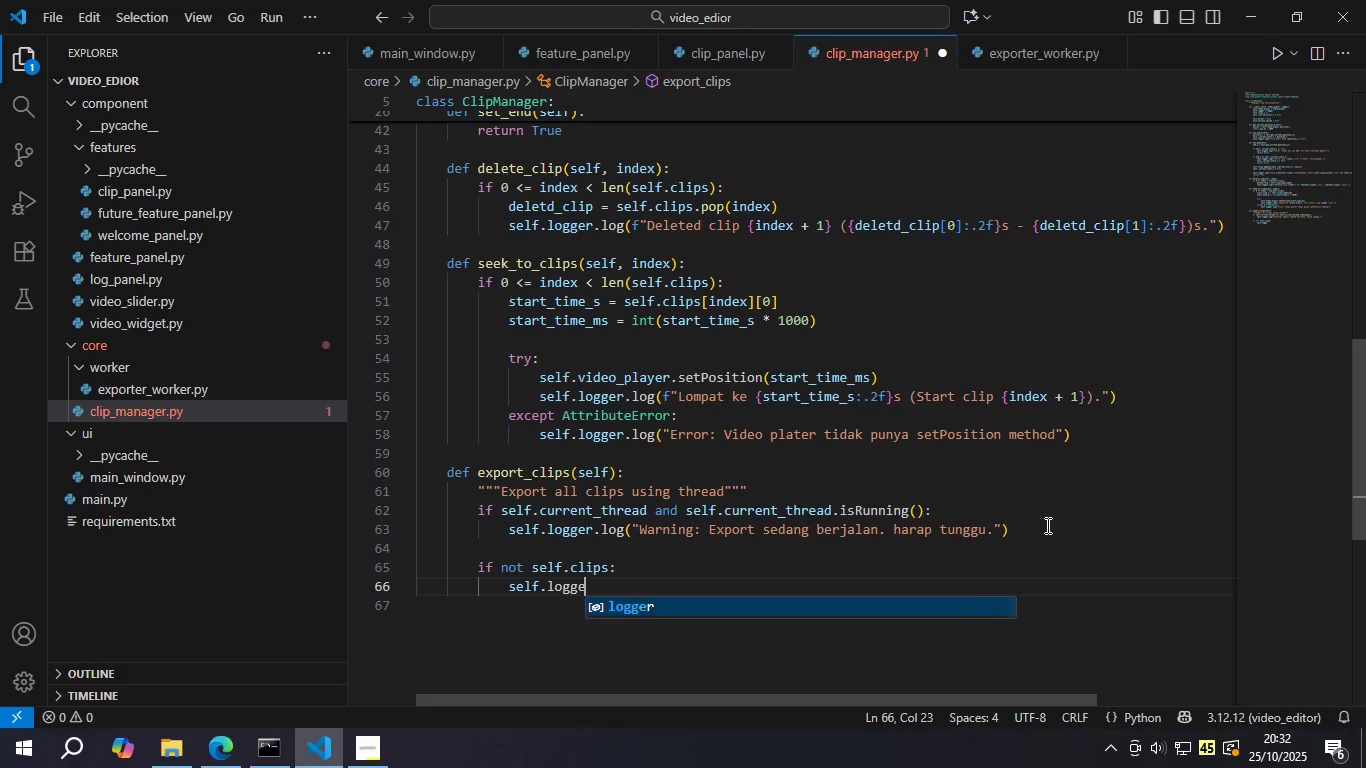 
key(Enter)
 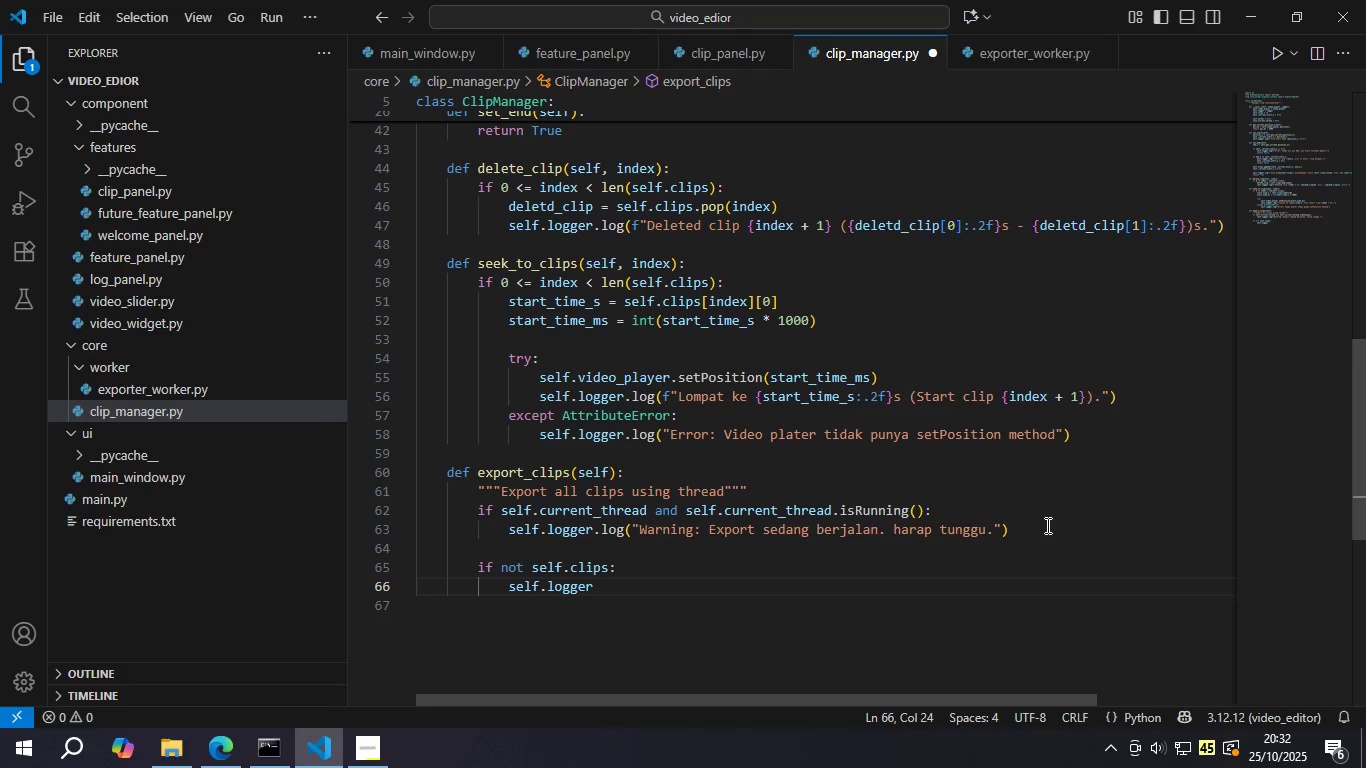 
type(.log(Warn)
key(Backspace)
key(Backspace)
key(Backspace)
key(Backspace)
type(f"Warning: Tidak ada kli[s )
key(Backspace)
key(Backspace)
key(Backspace)
type(ps yang di marksed )
key(Backspace)
key(Backspace)
key(Backspace)
key(Backspace)
type(ed untuk diesk)
key(Backspace)
key(Backspace)
type(kspor.)
 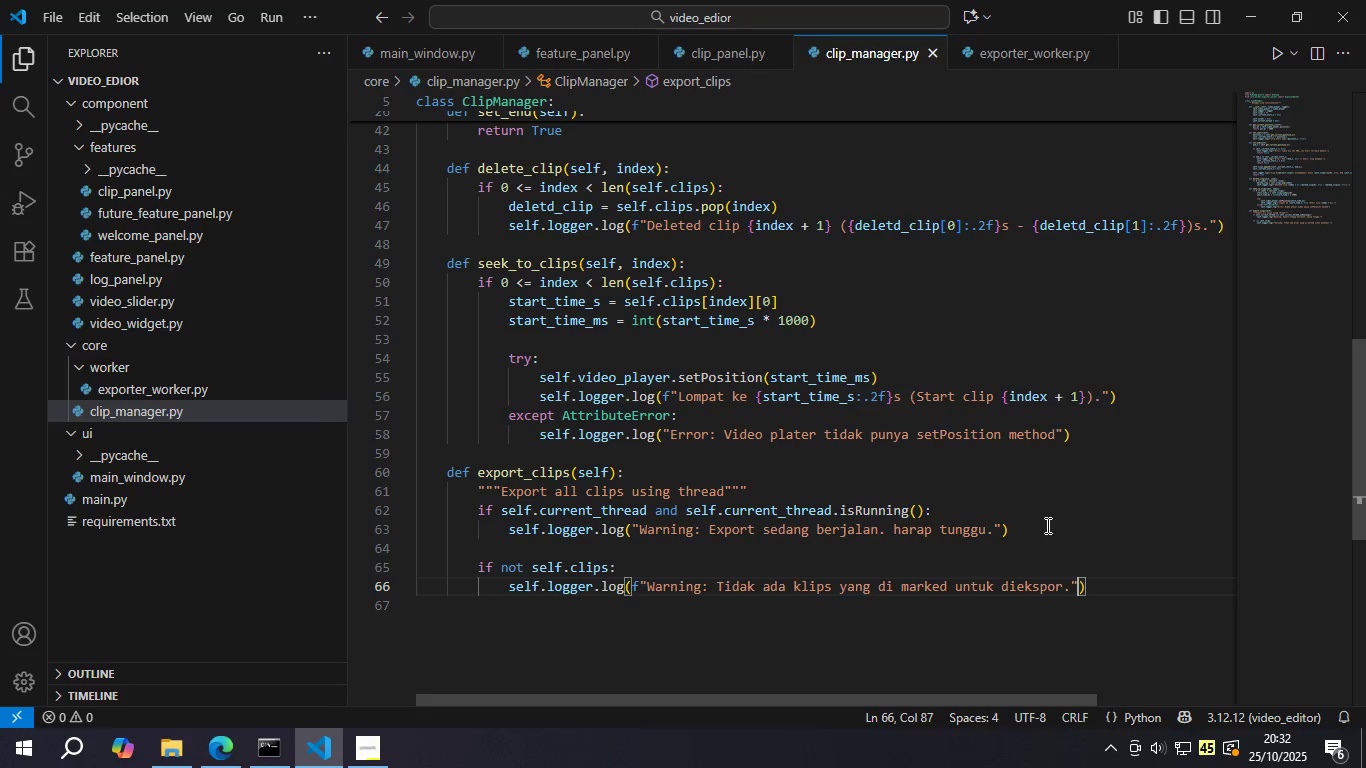 
 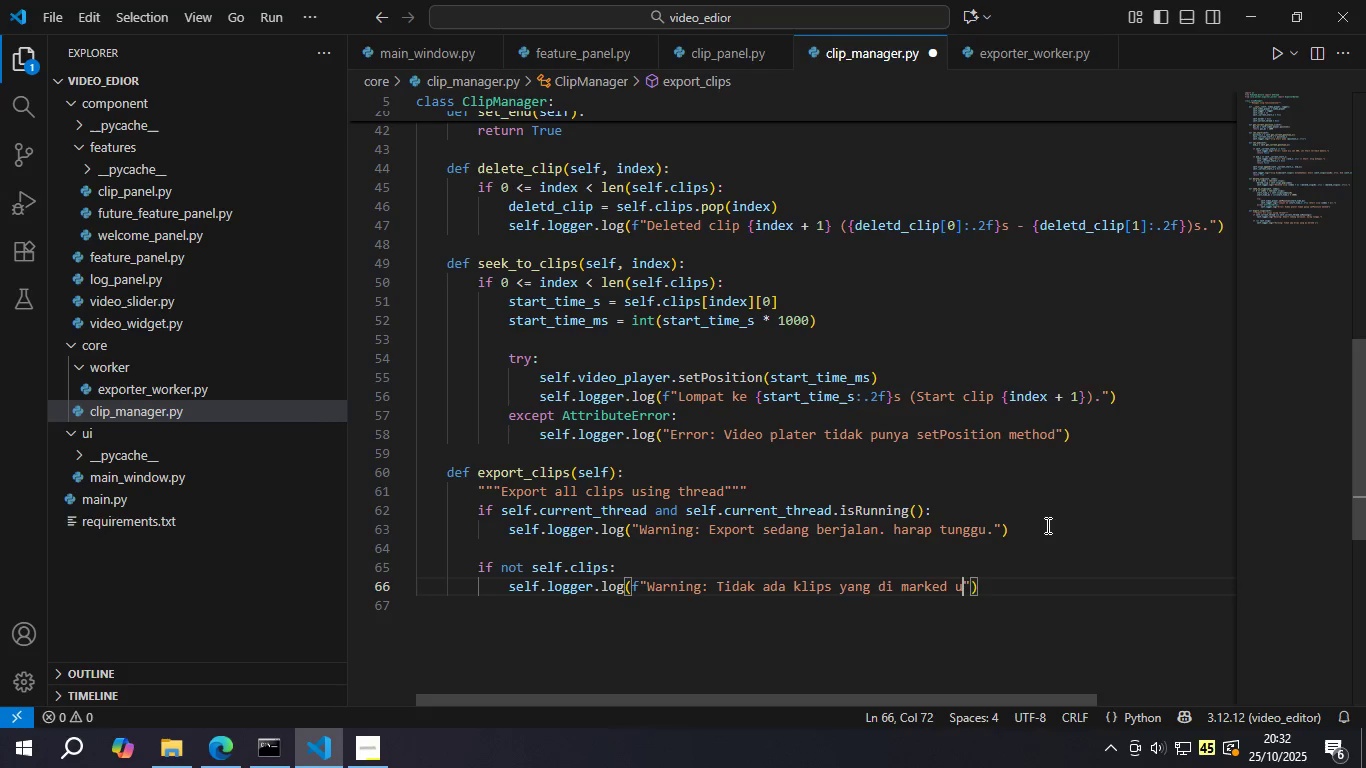 
key(Control+ControlLeft)
 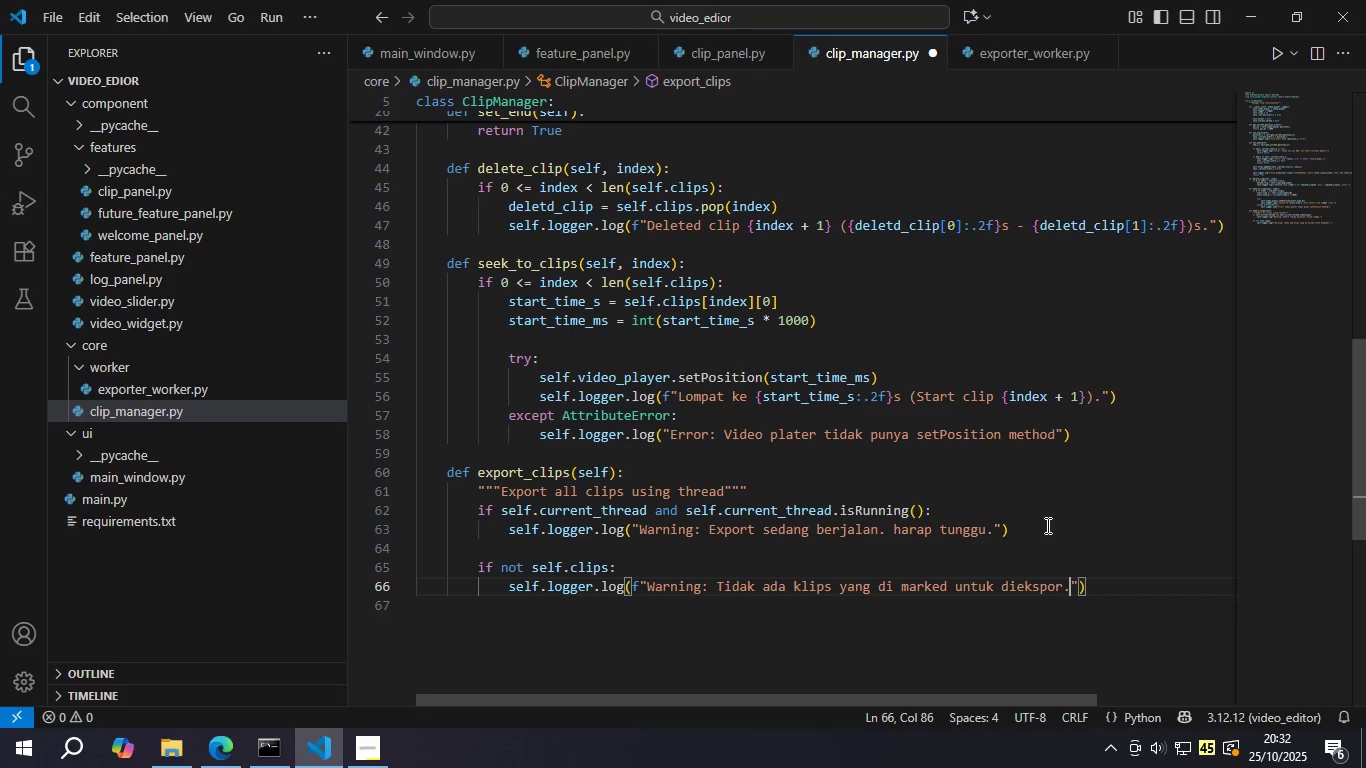 
key(Control+S)
 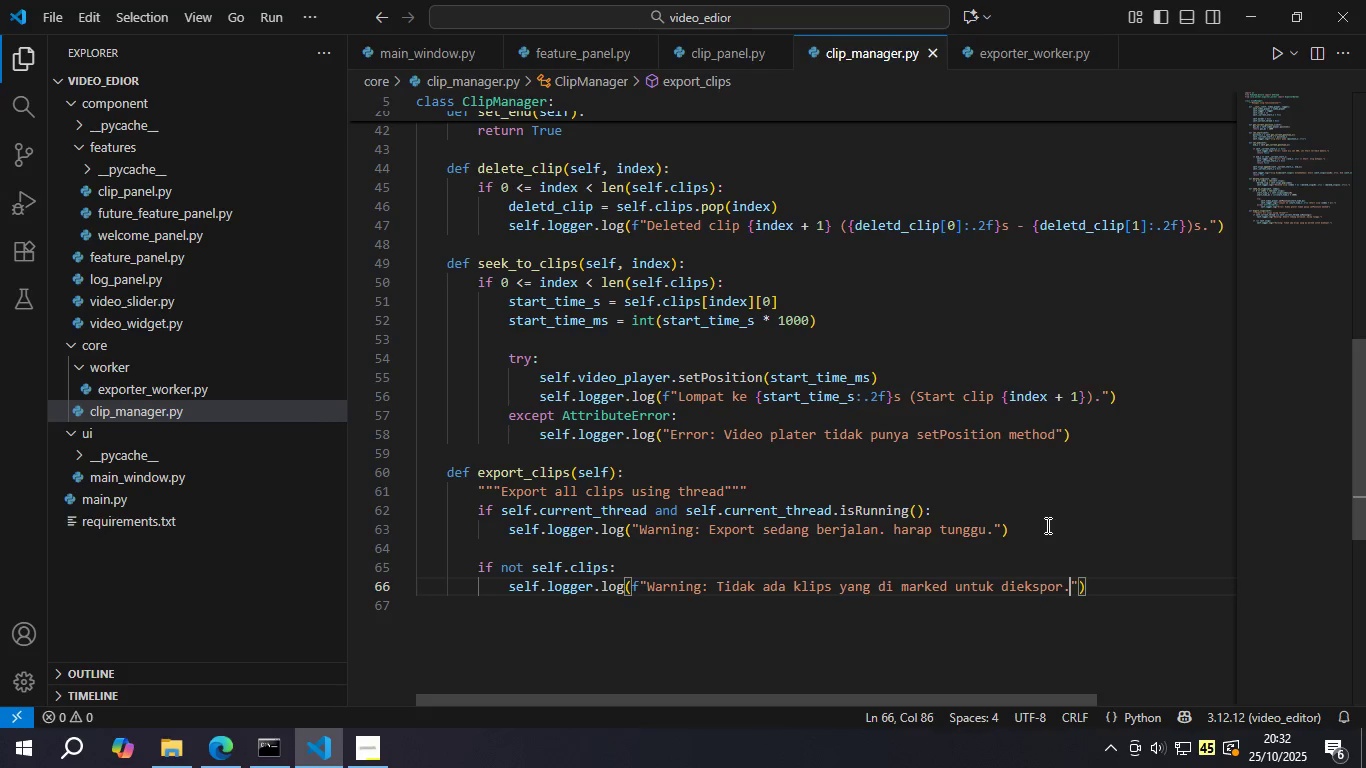 
key(ArrowRight)
 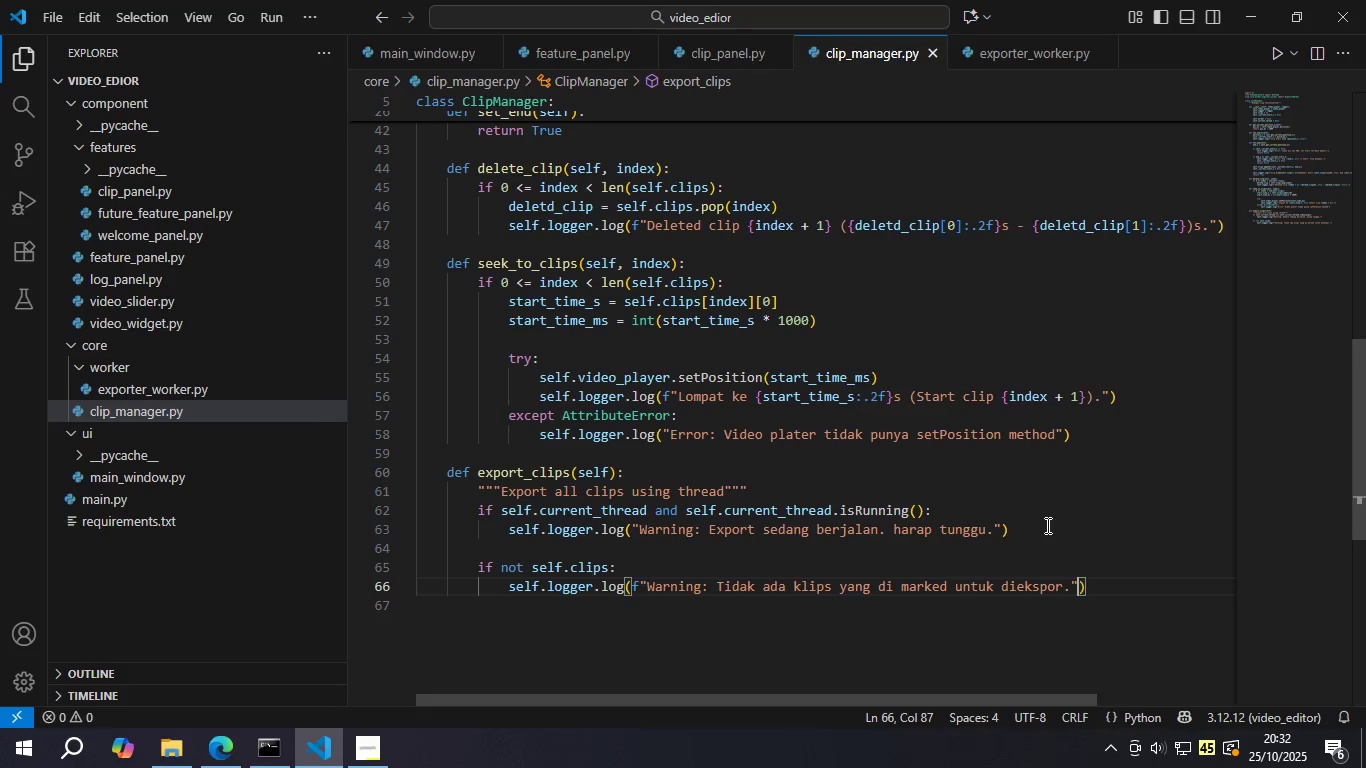 
key(ArrowRight)
 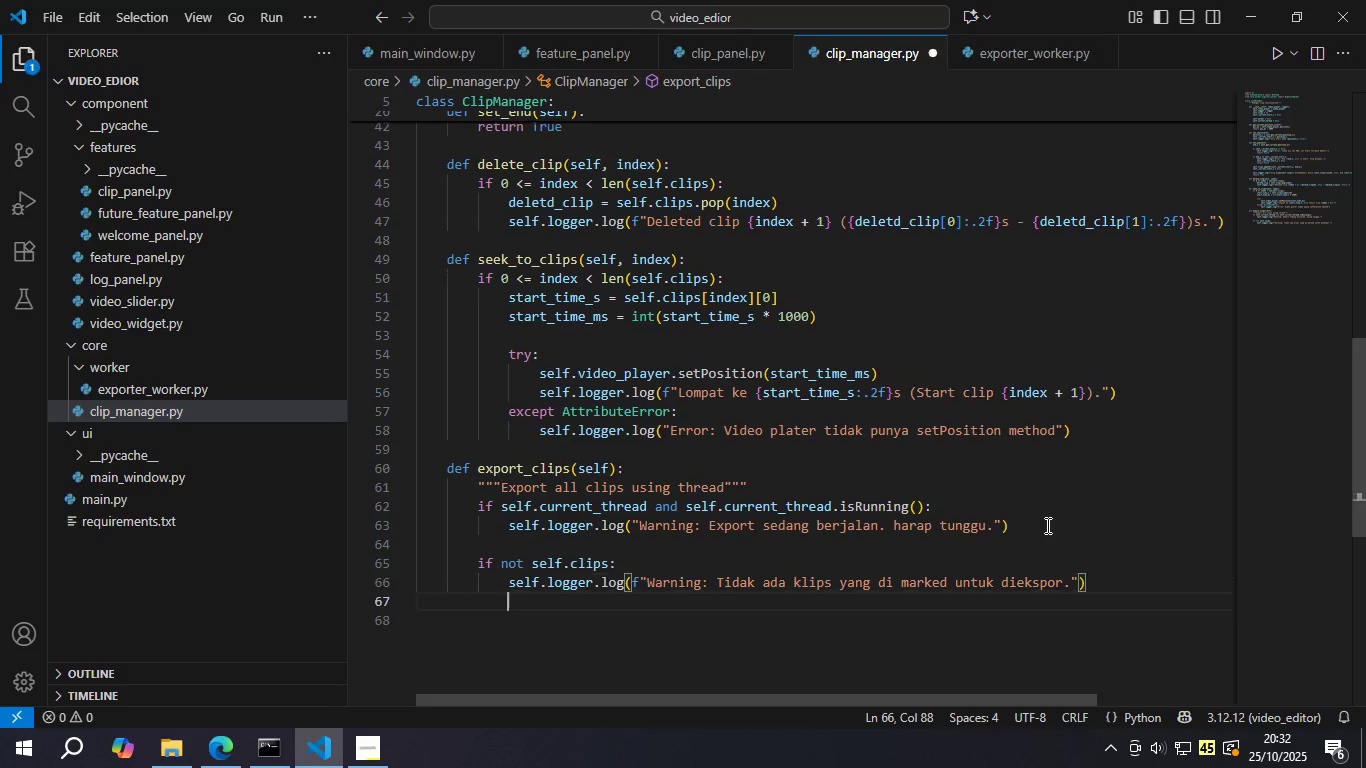 
key(Enter)
 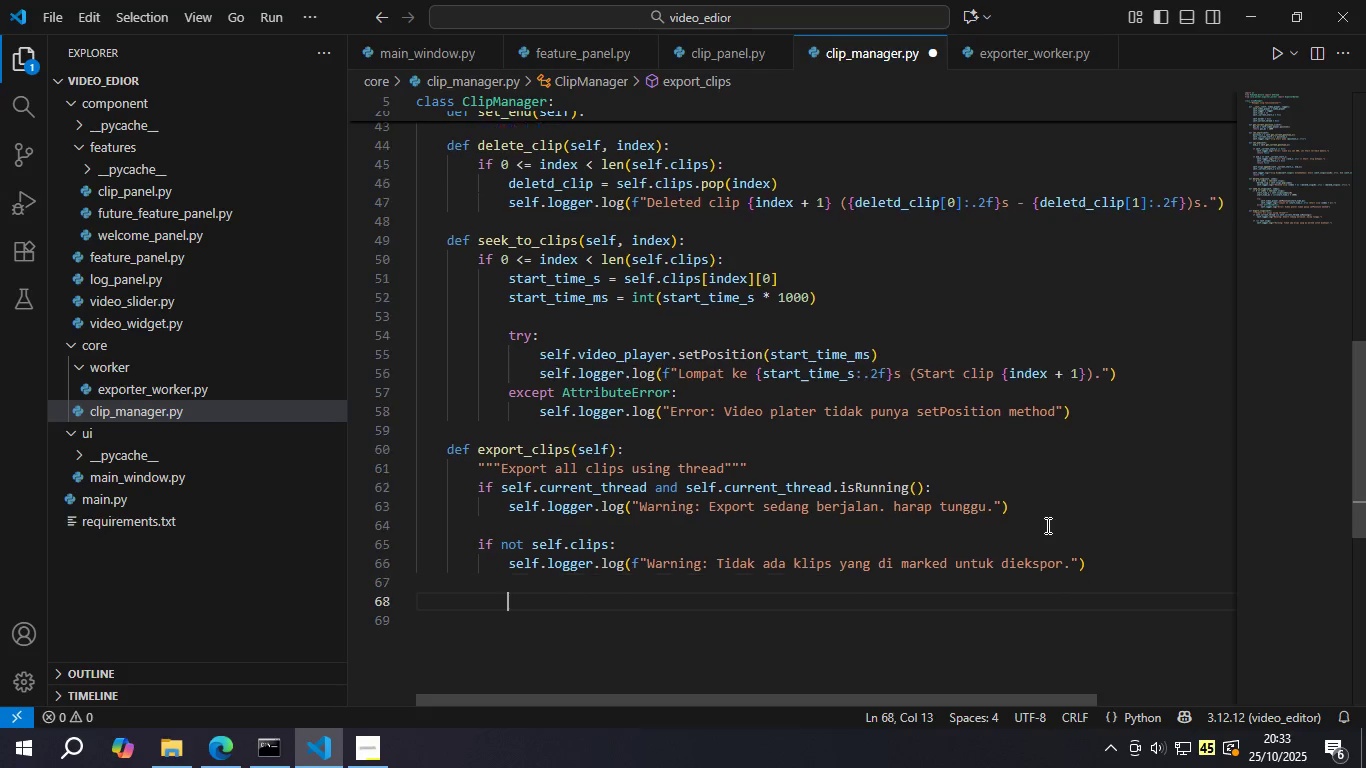 
key(Enter)
 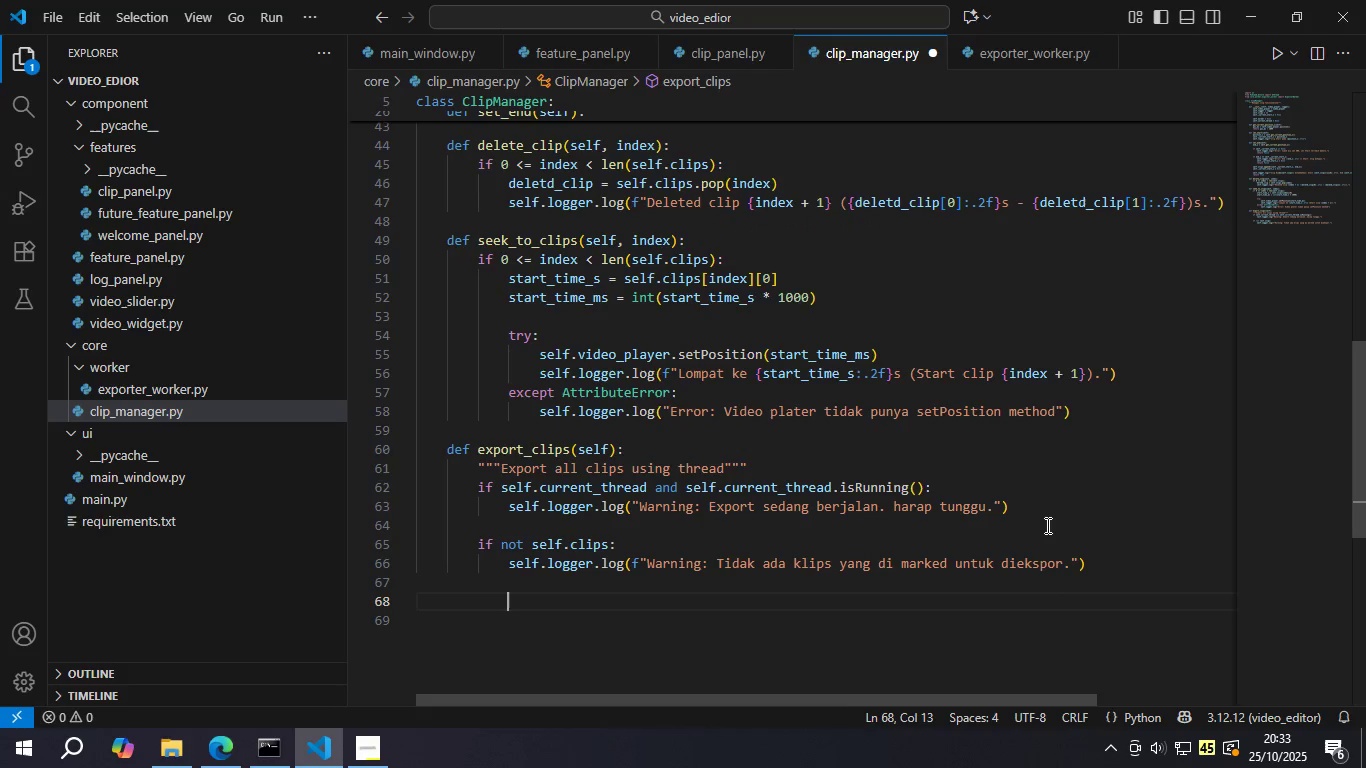 
key(Backspace)
type(tr)
 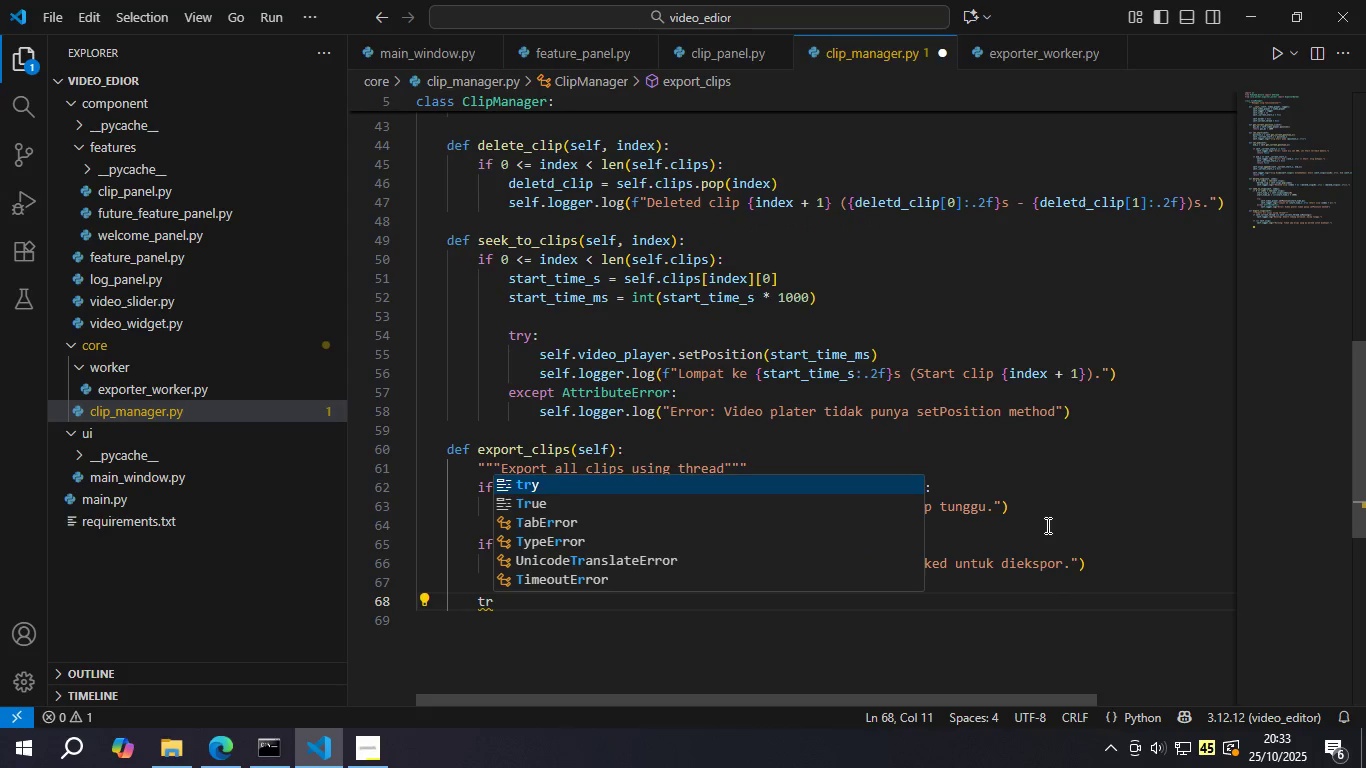 
key(Enter)
 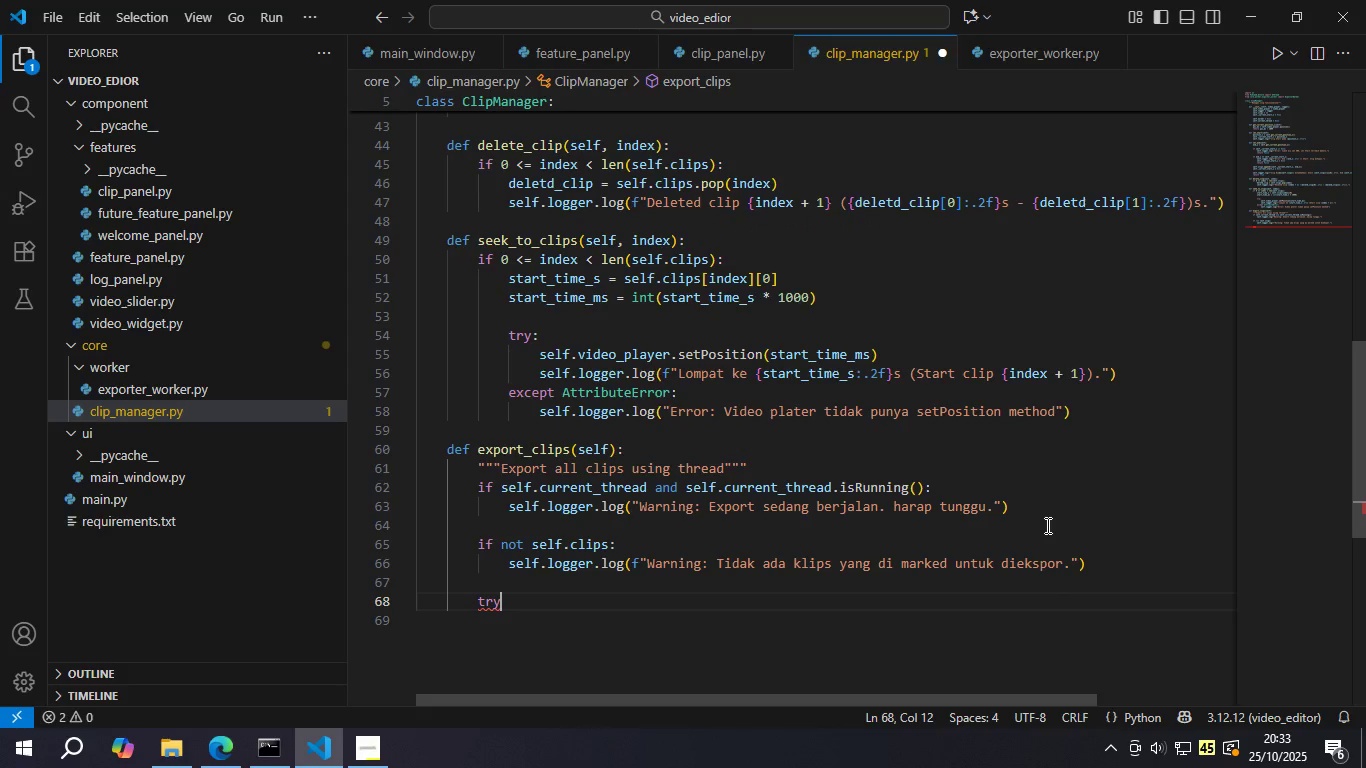 
key(Shift+Semicolon)
 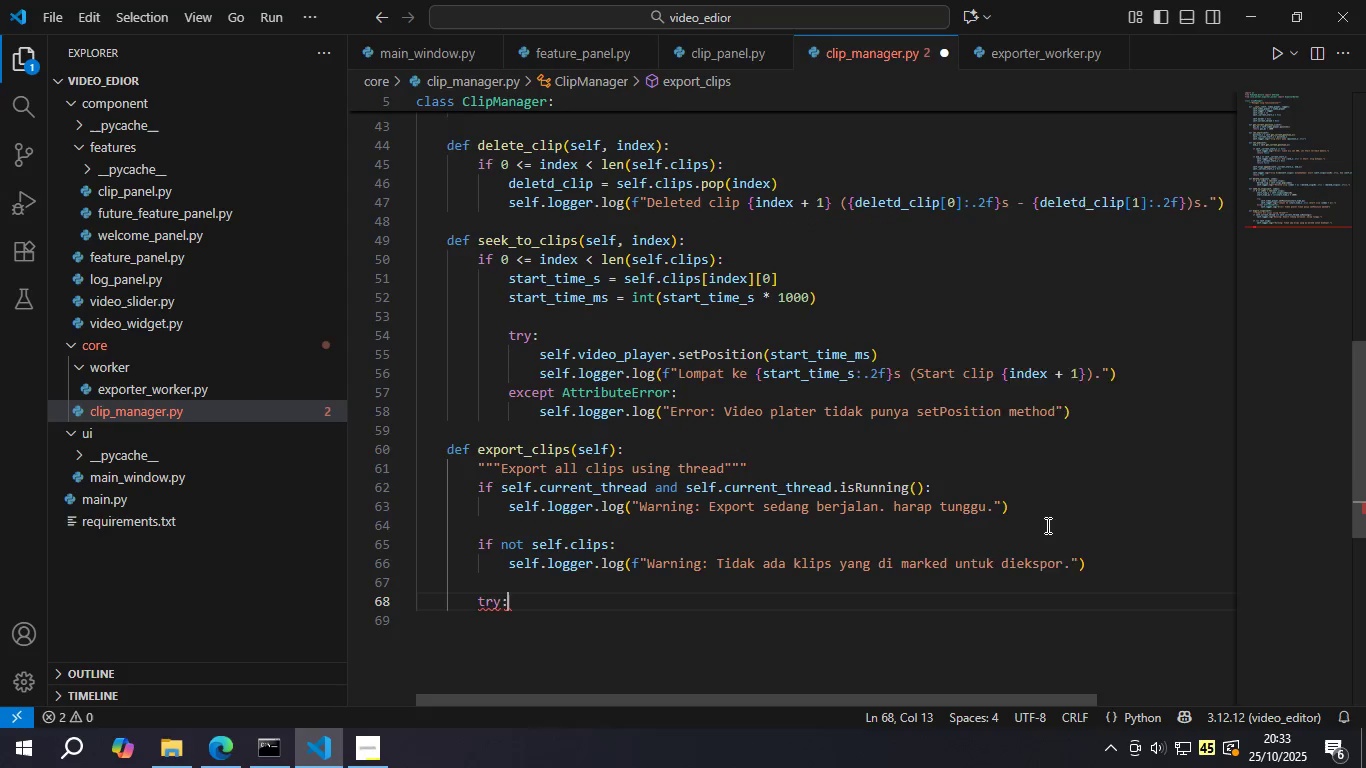 
key(Enter)
 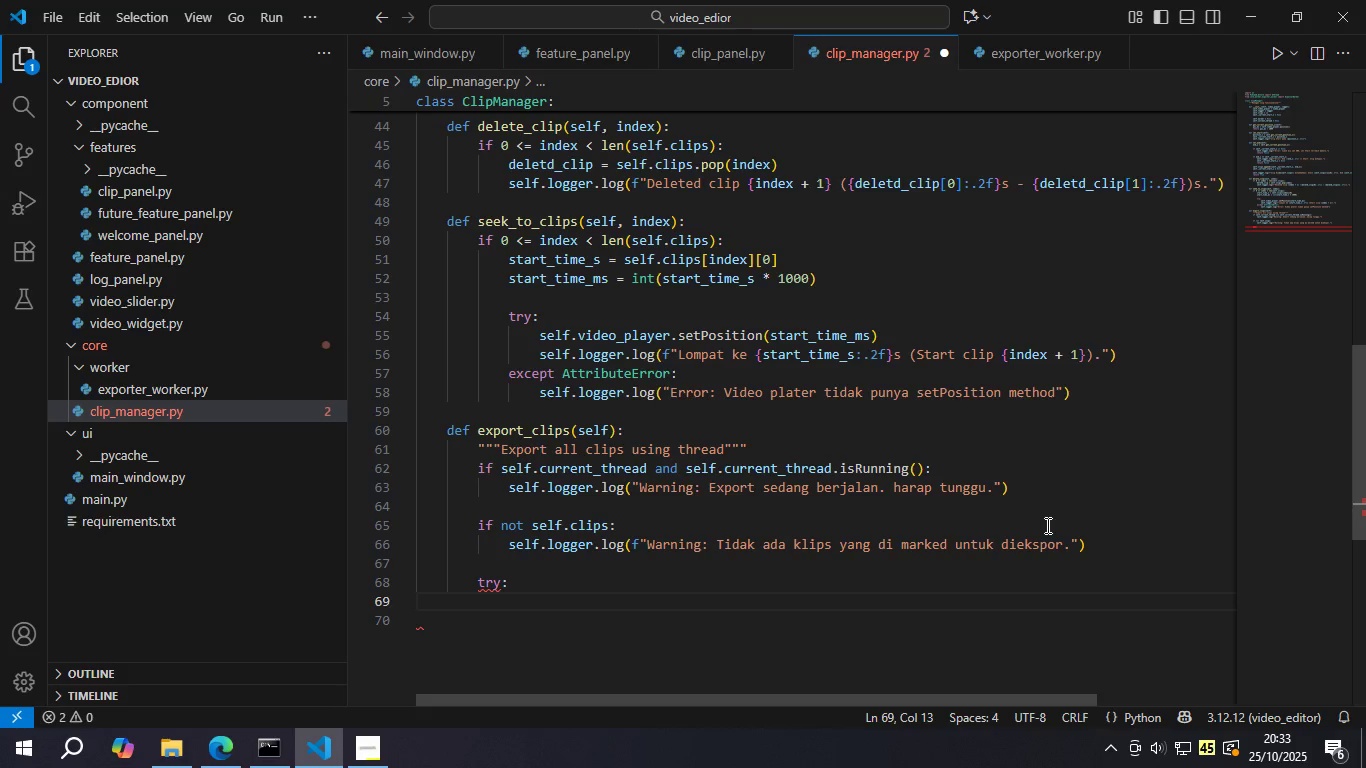 
type(file)
 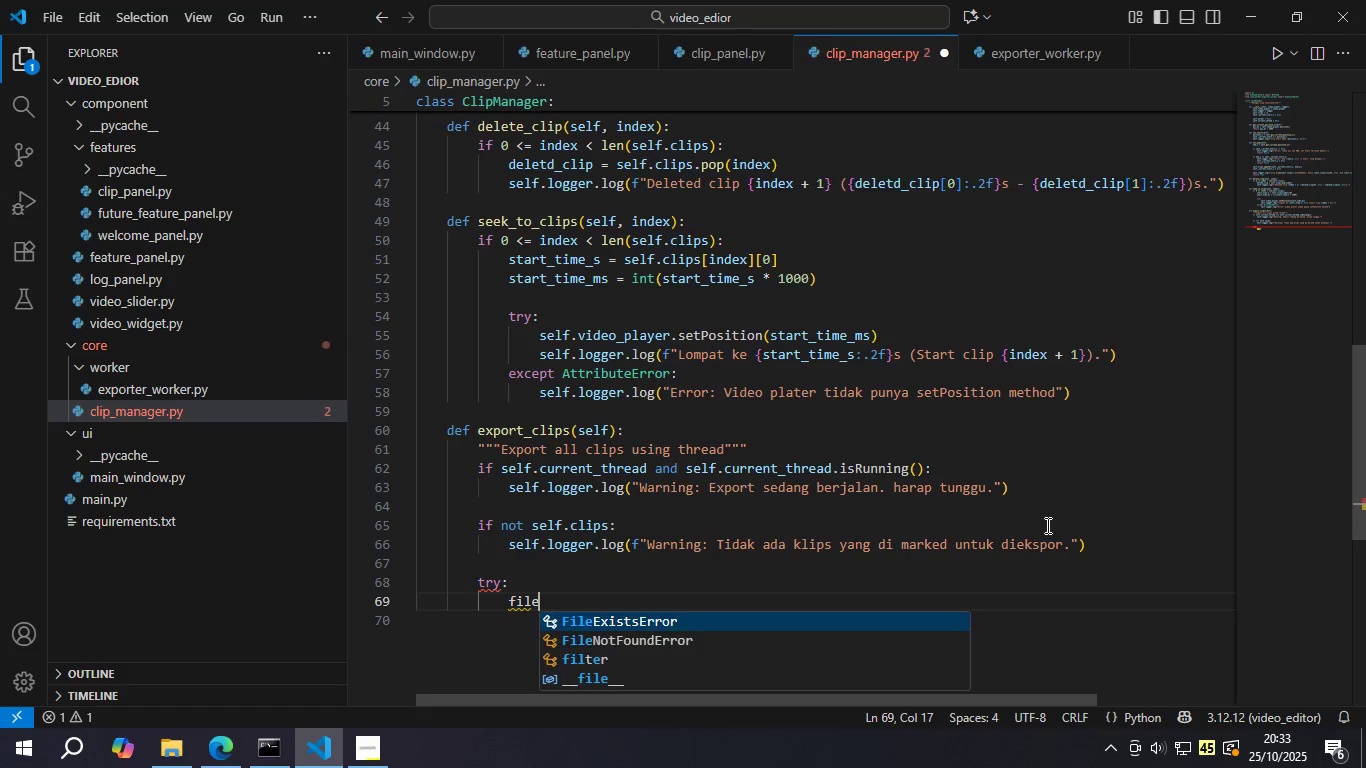 
key(Enter)
 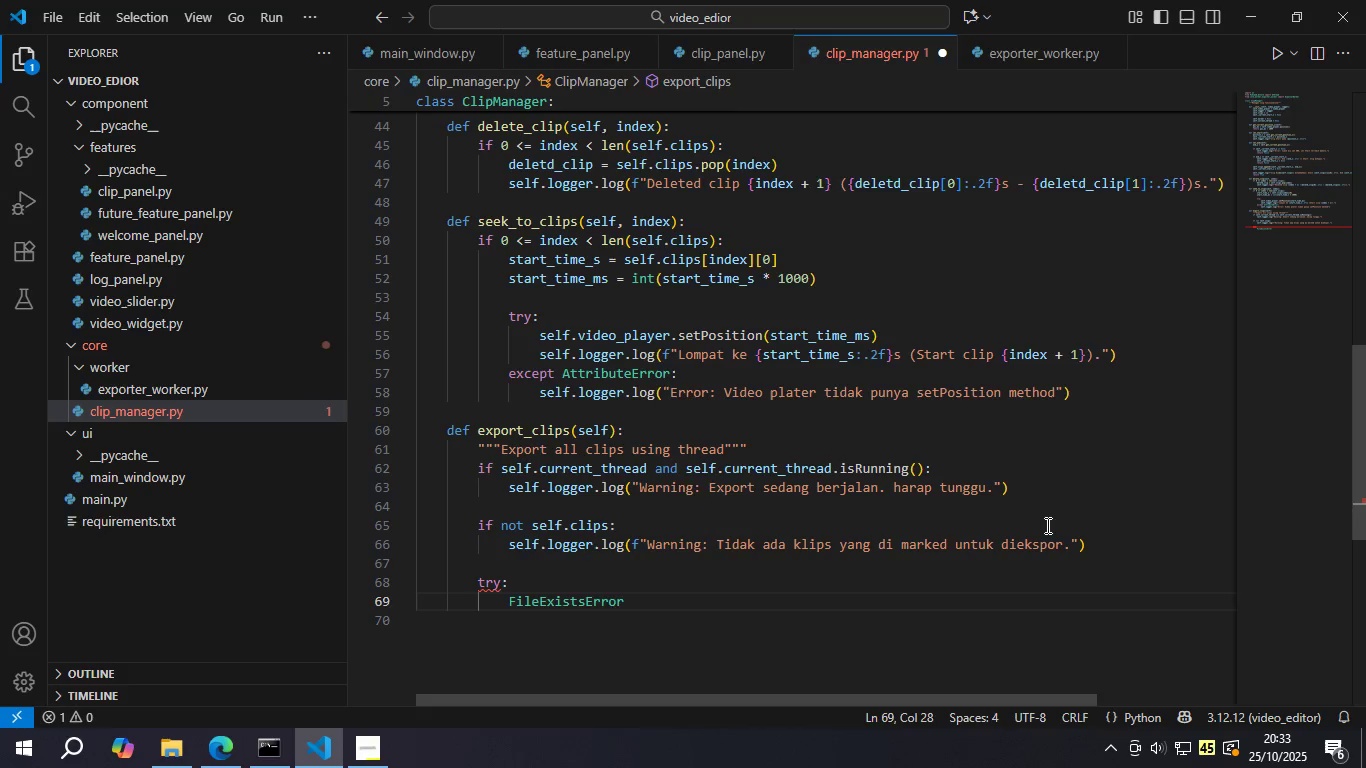 
hold_key(key=Backspace, duration=0.87)
 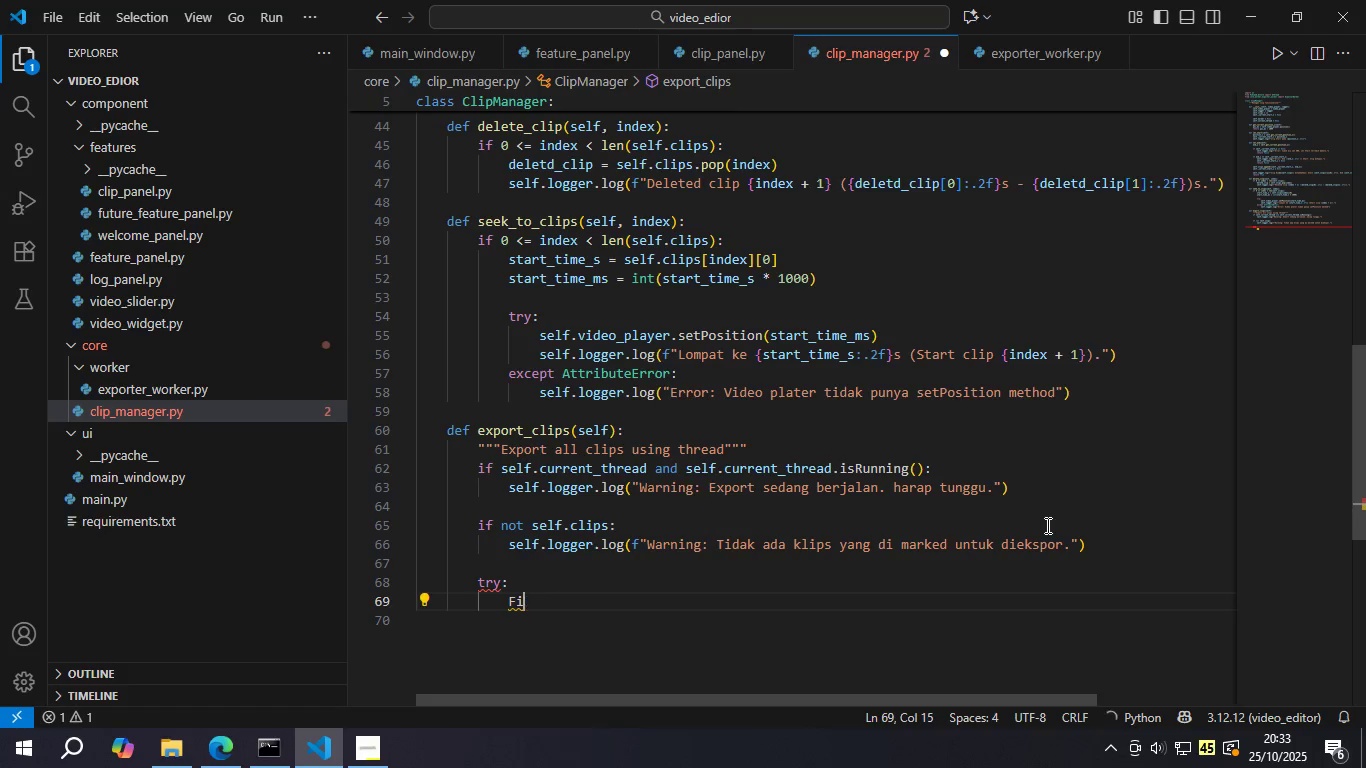 
key(Backspace)
key(Backspace)
type(file)
 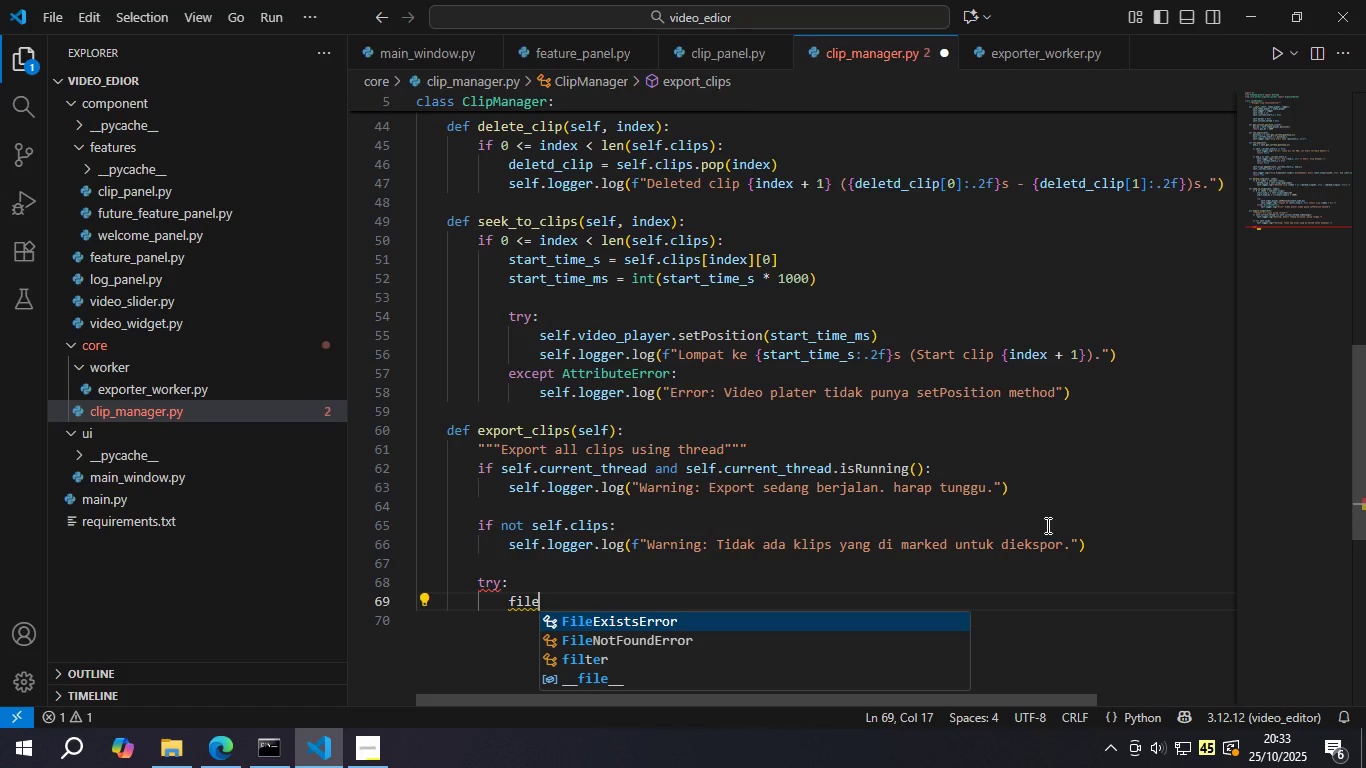 
type(_path = se)
 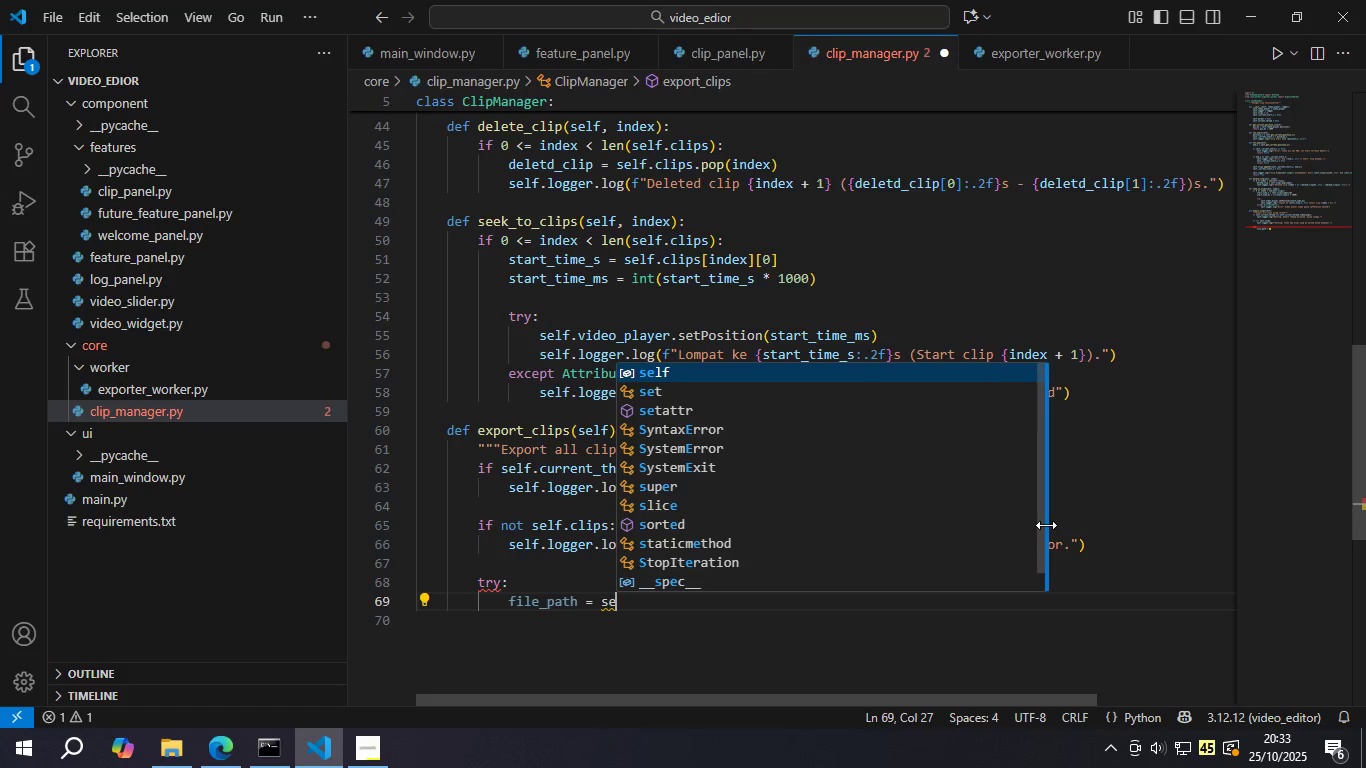 
key(Enter)
 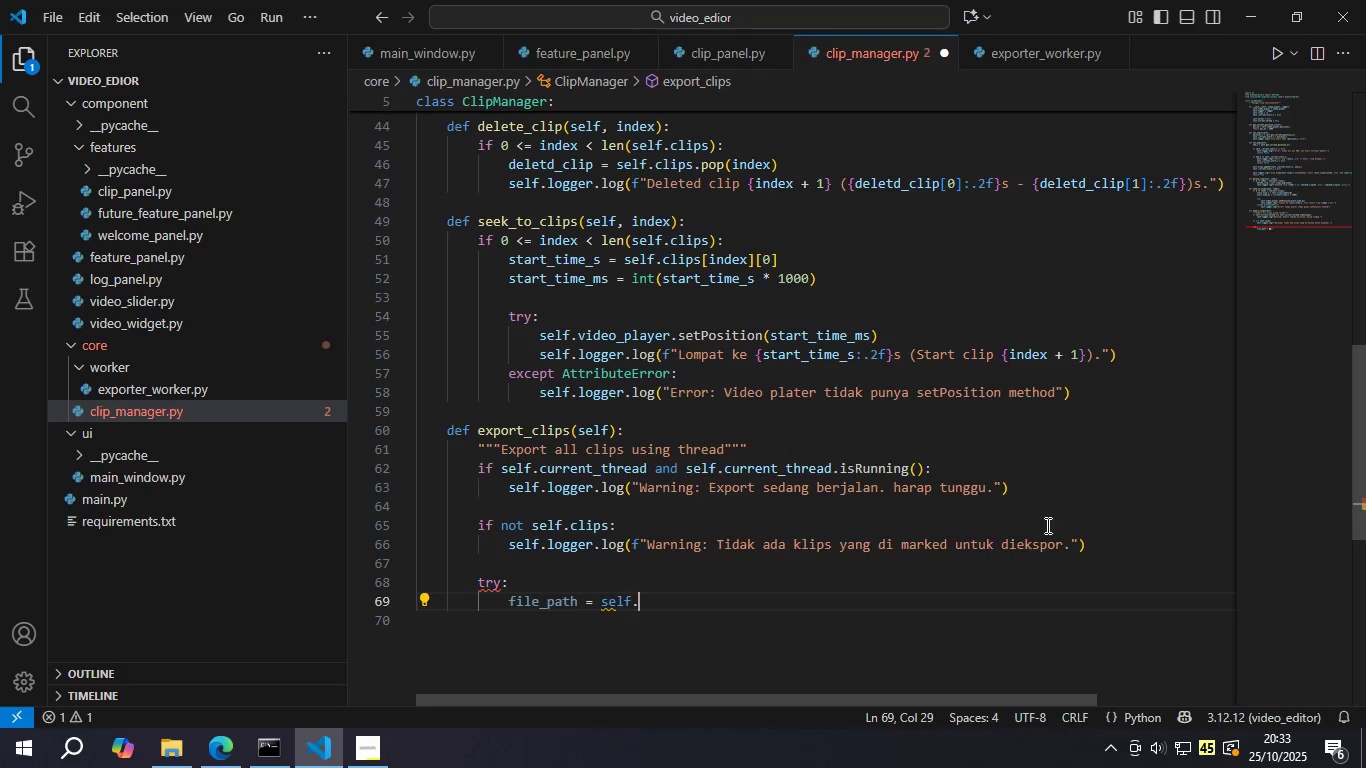 
type(.vide)
 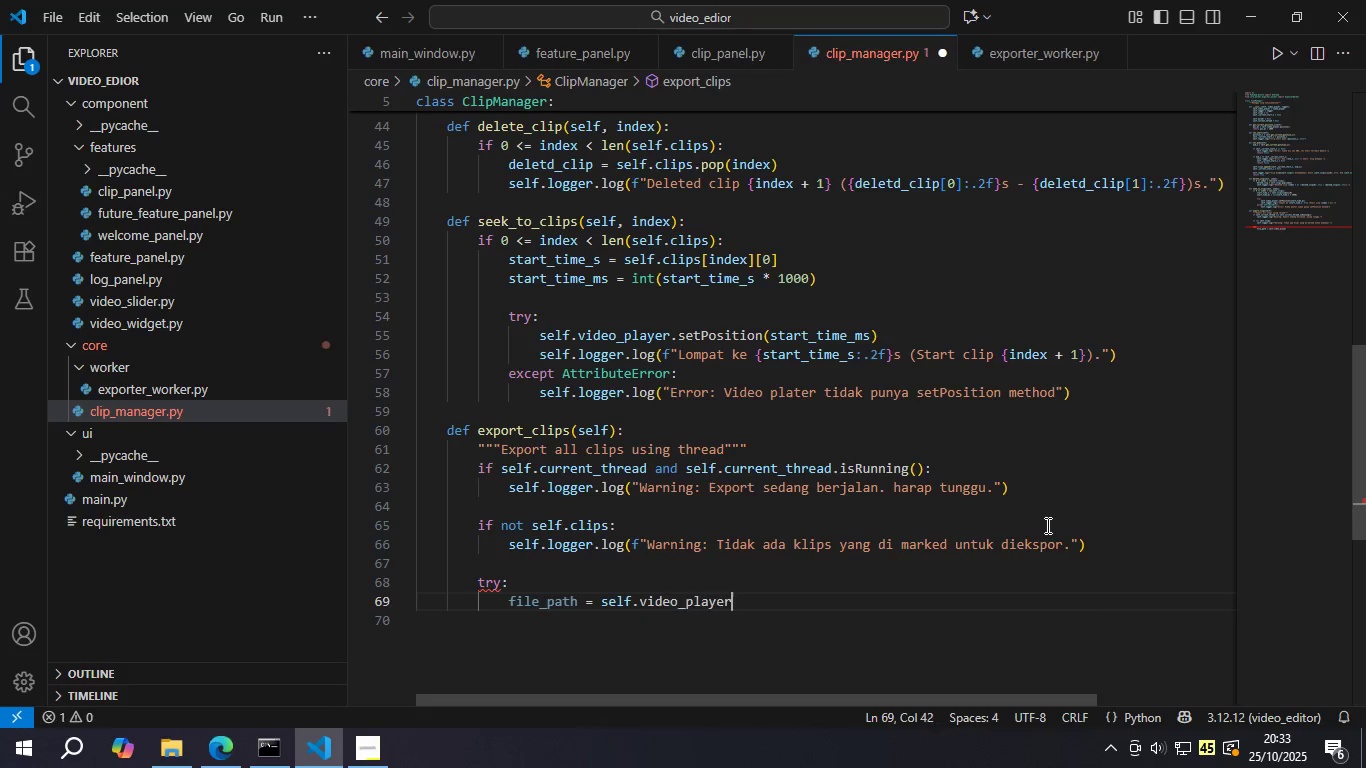 
key(Enter)
 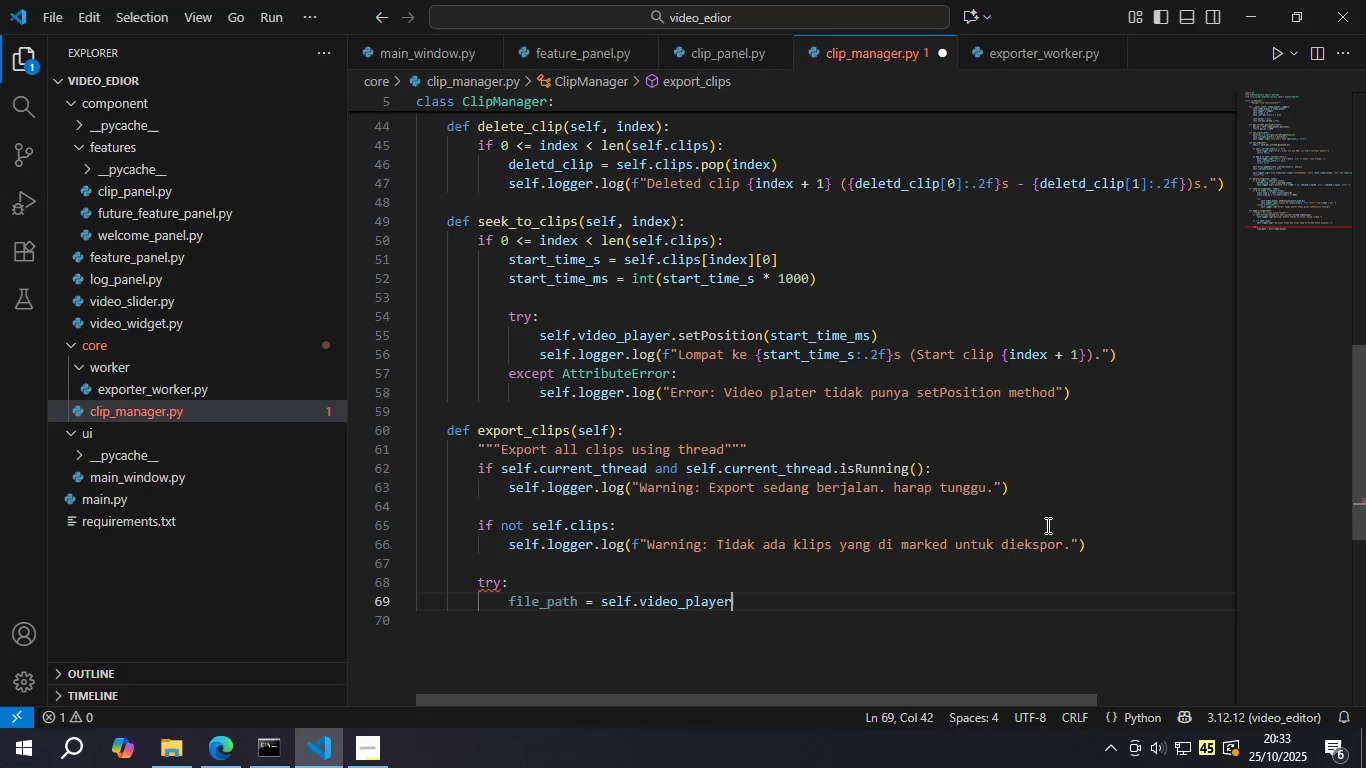 
type(.player.source()
 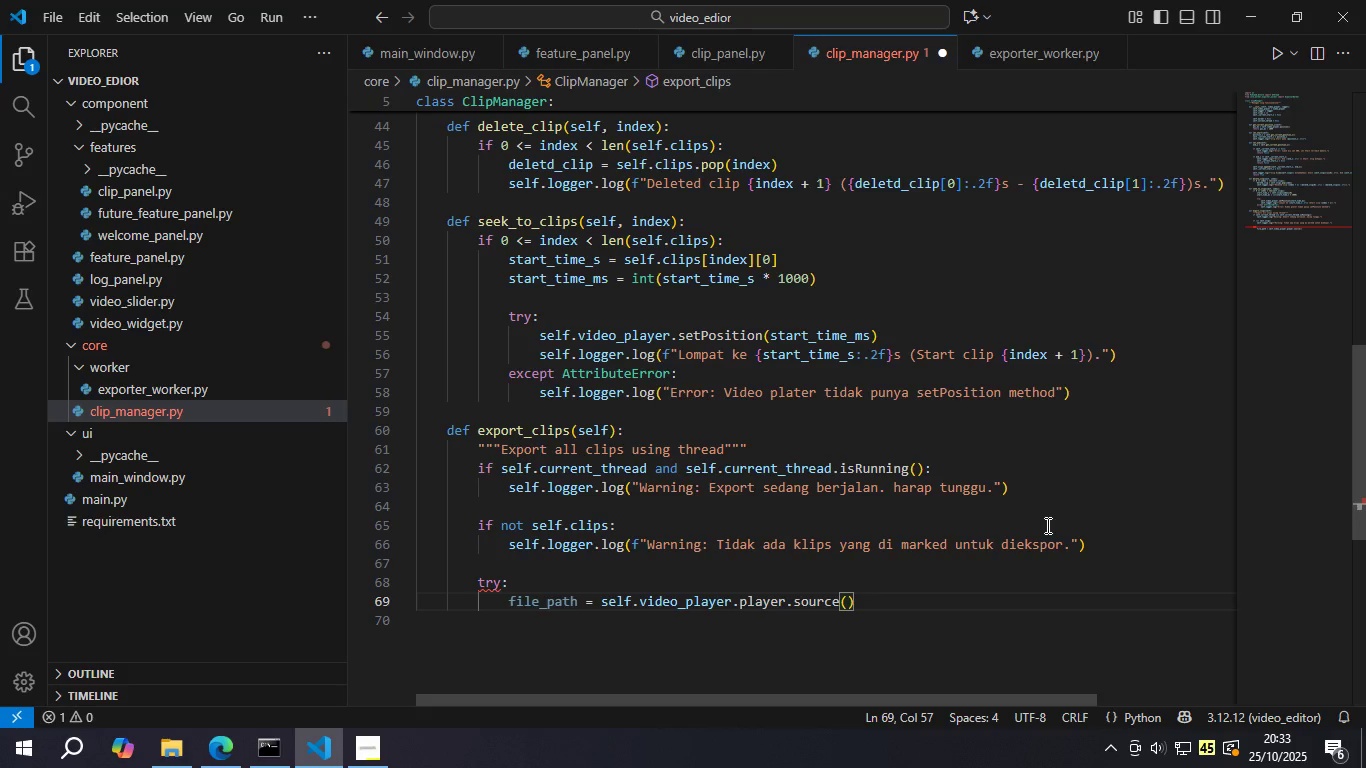 
key(ArrowRight)
 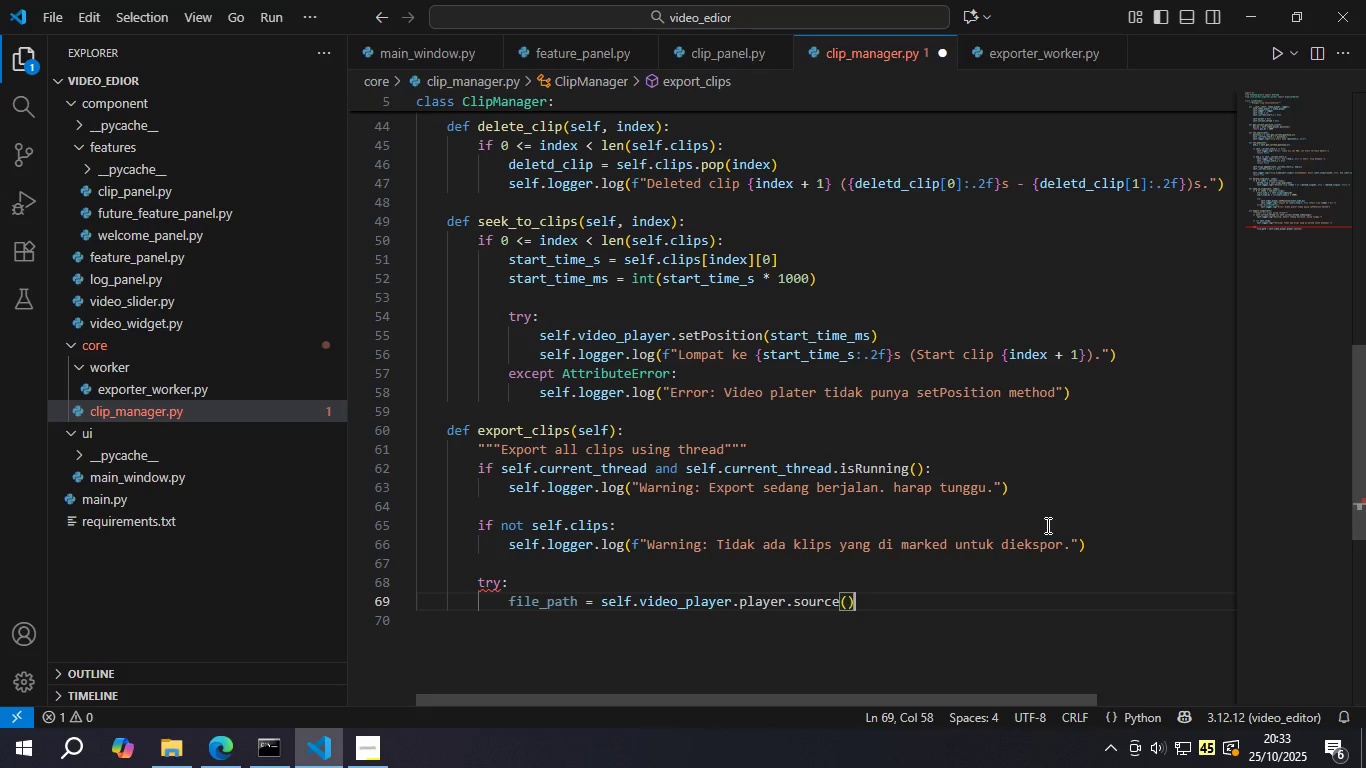 
type(.toLocalFile()
 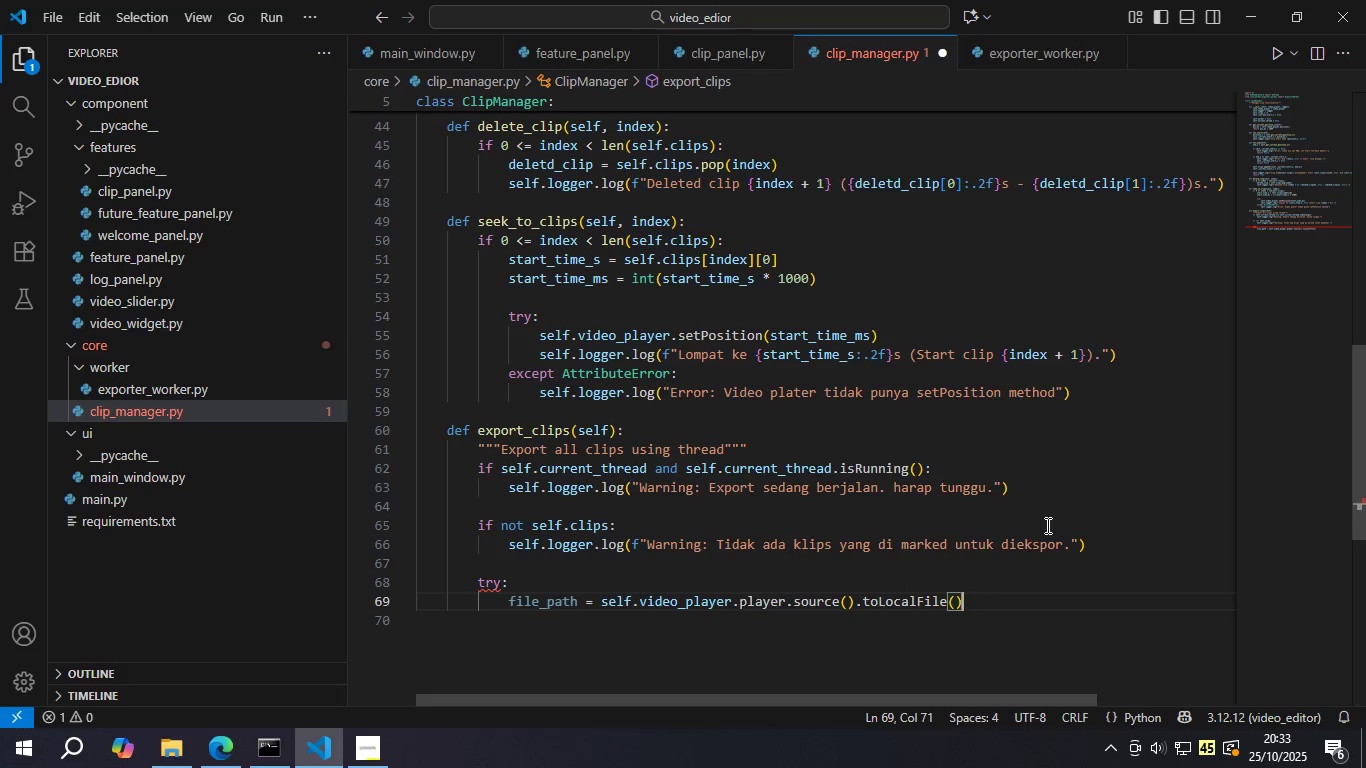 
 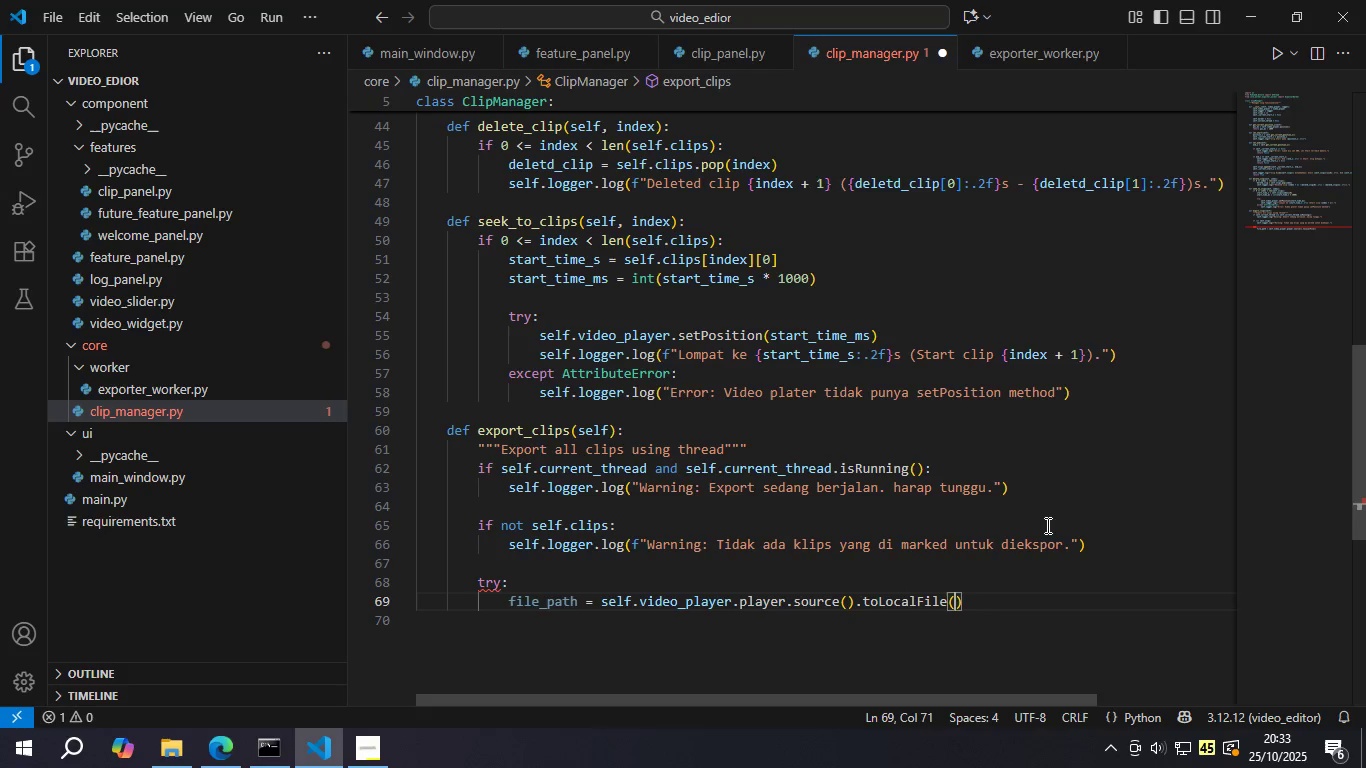 
key(ArrowRight)
 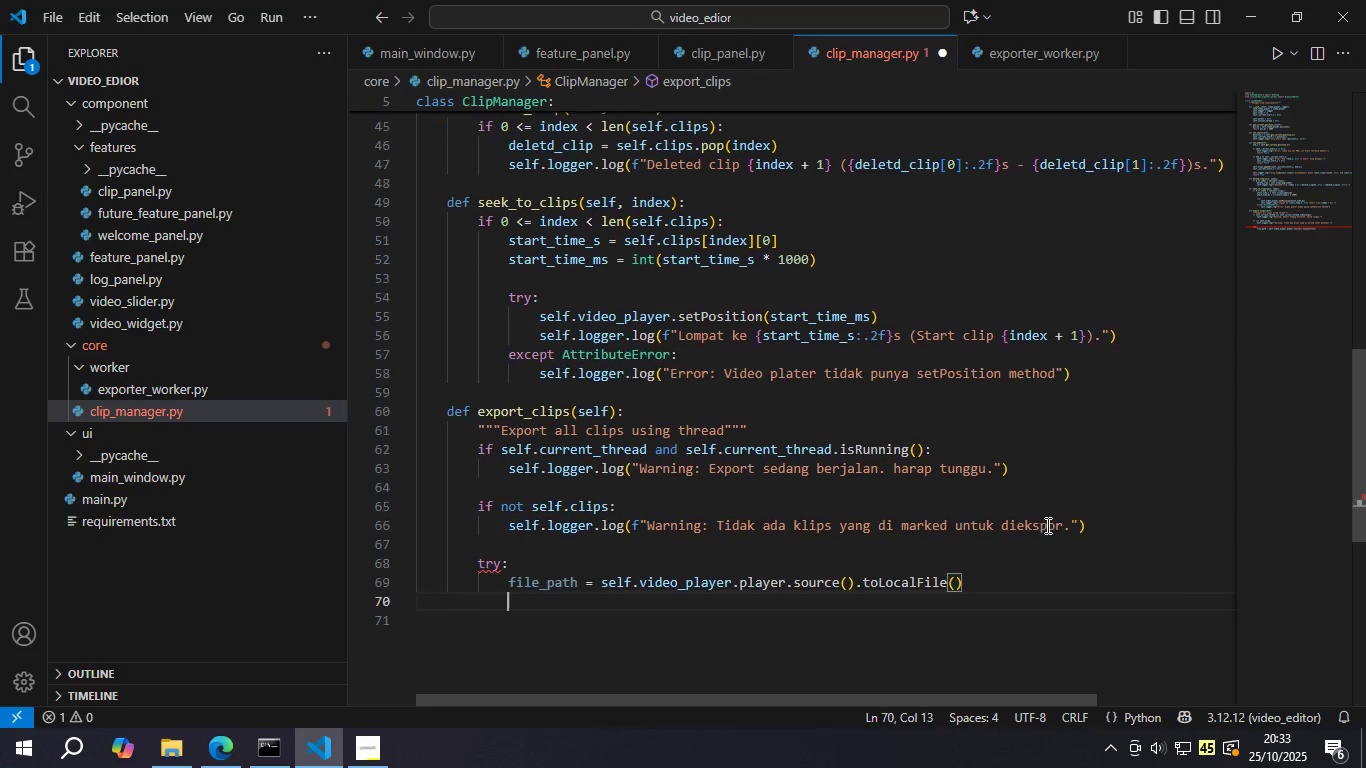 
key(Enter)
 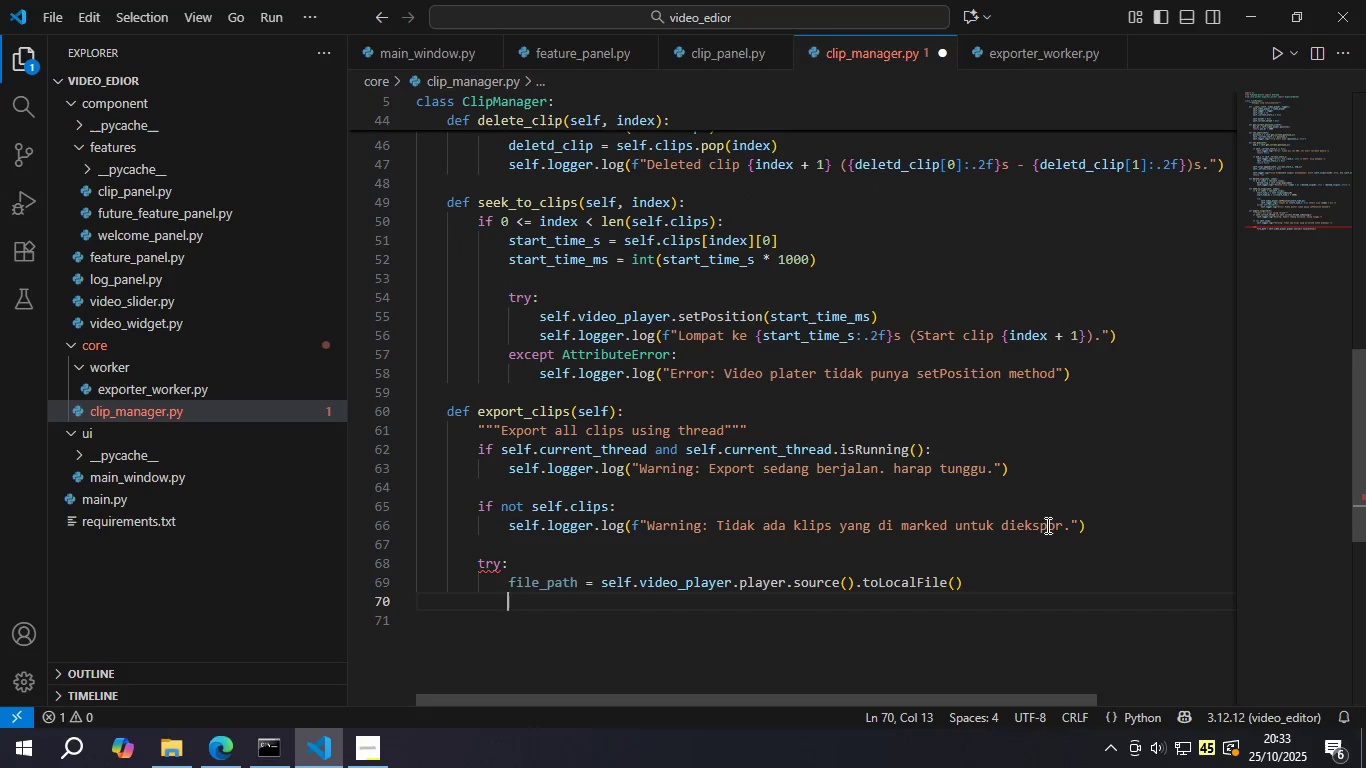 
key(Backspace)
type(ec)
 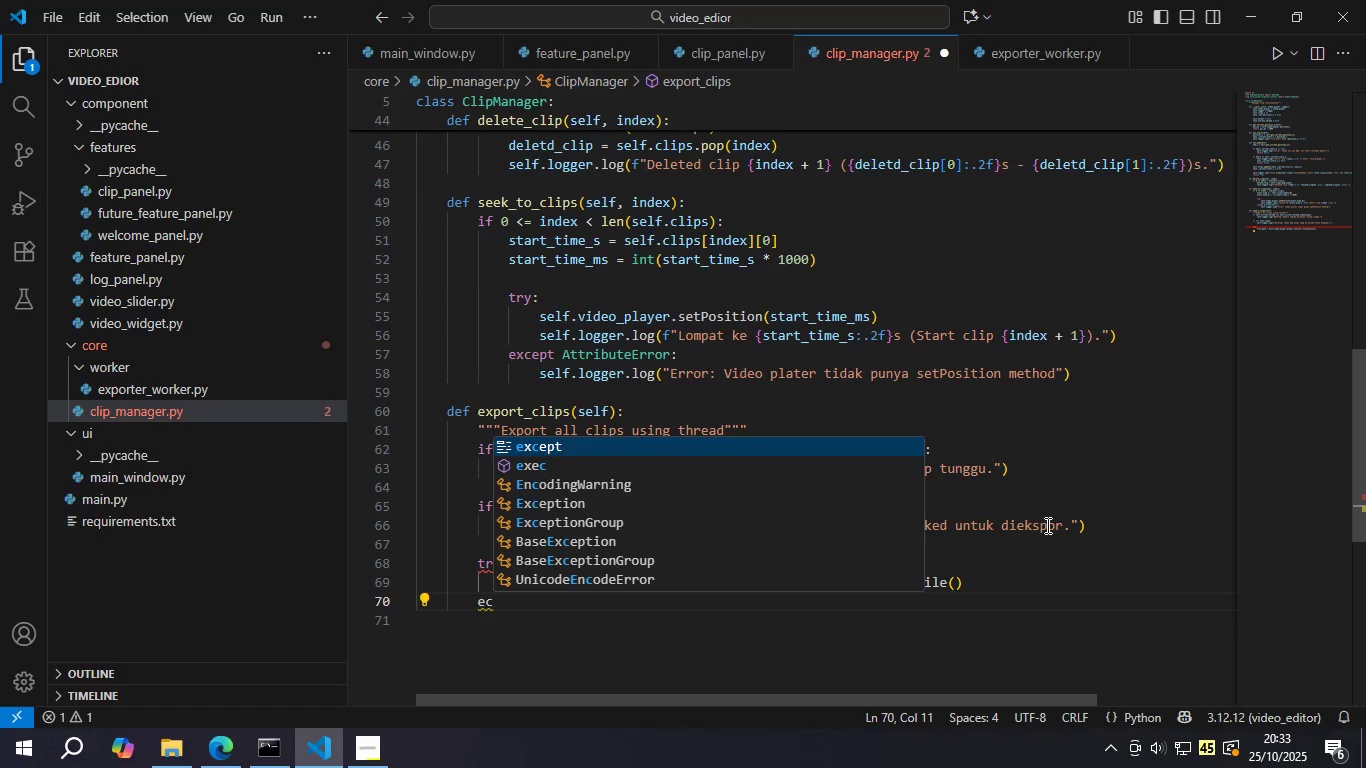 
key(Enter)
 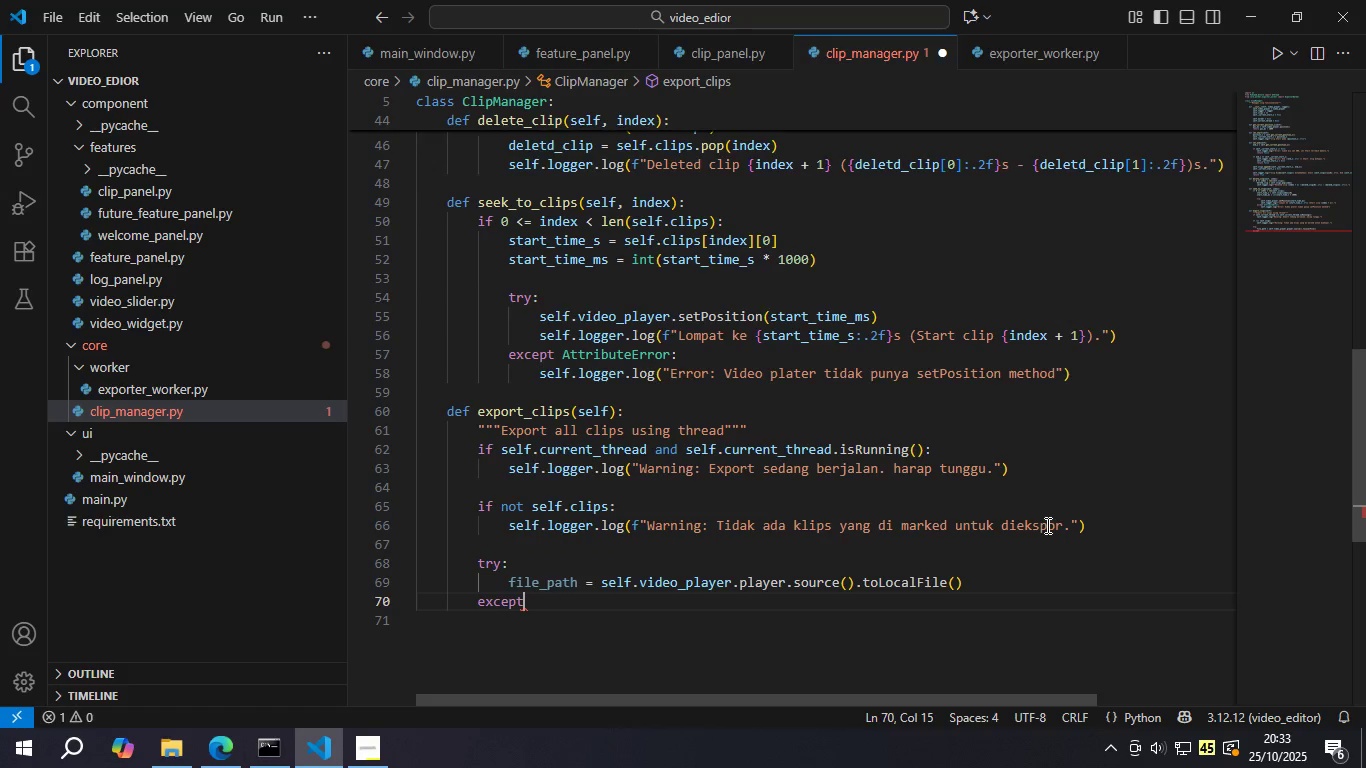 
type( Attr)
 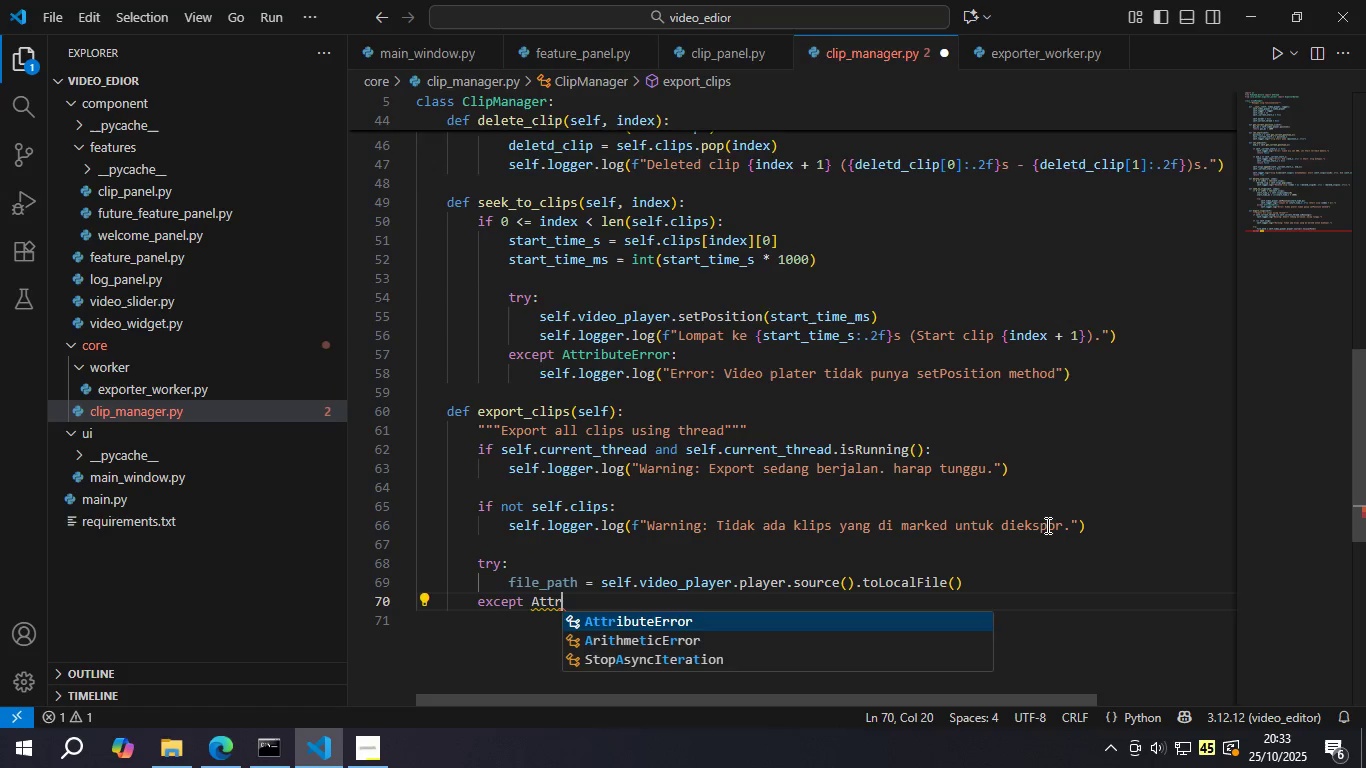 
key(Enter)
 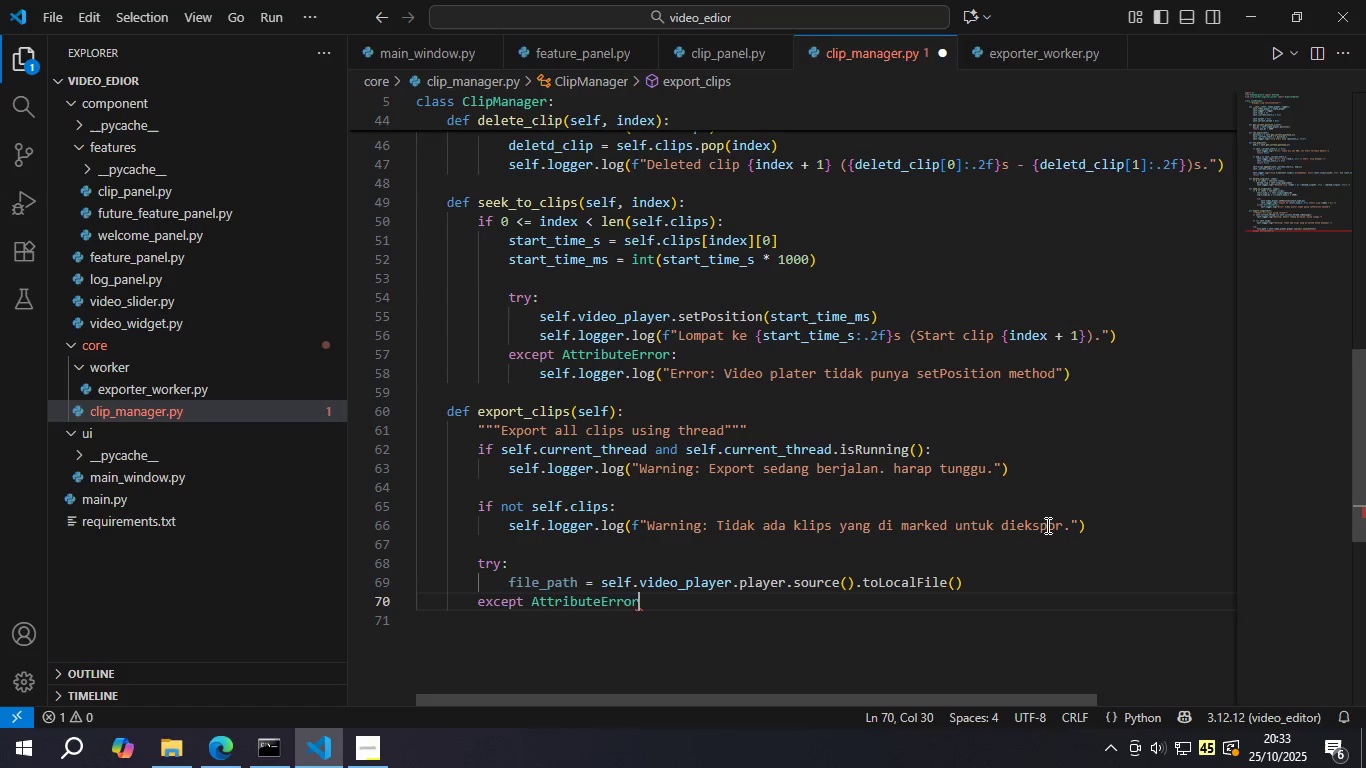 
key(Shift+Semicolon)
 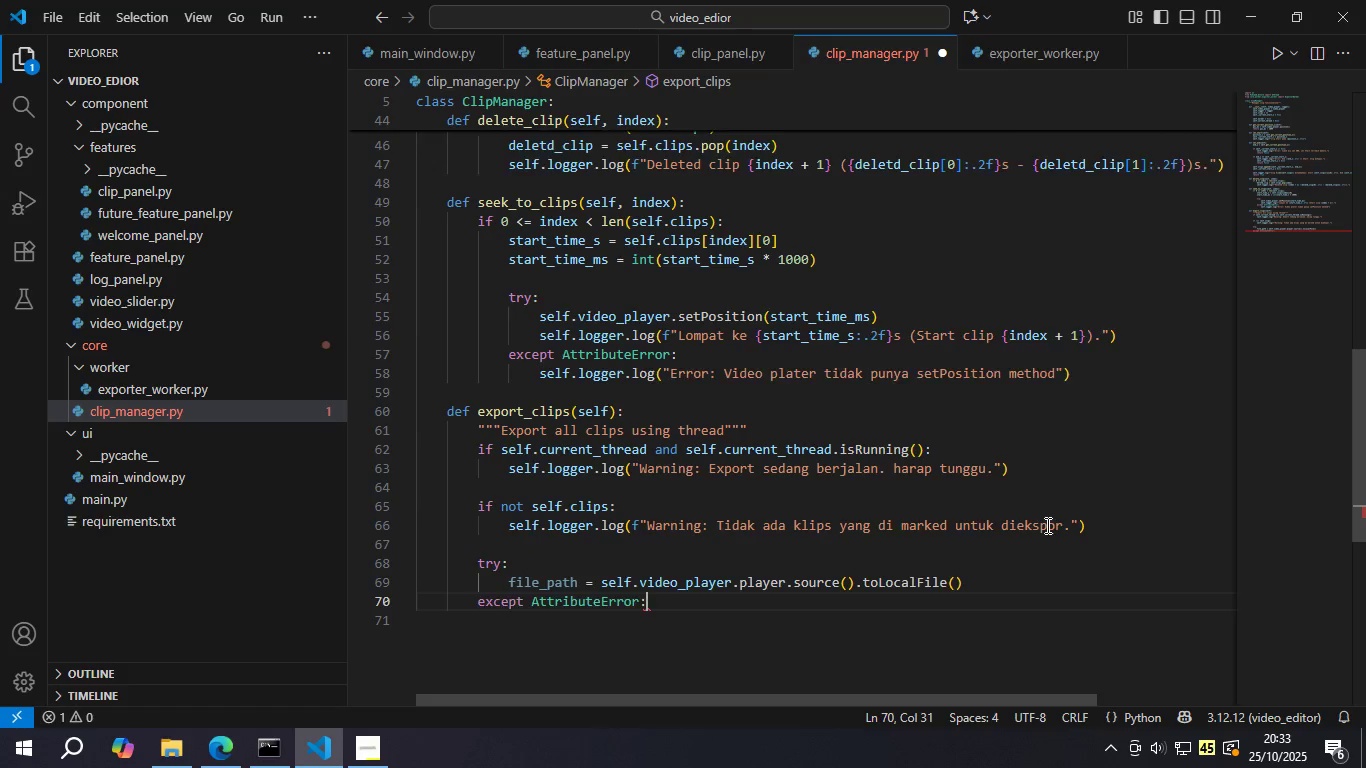 
key(Enter)
 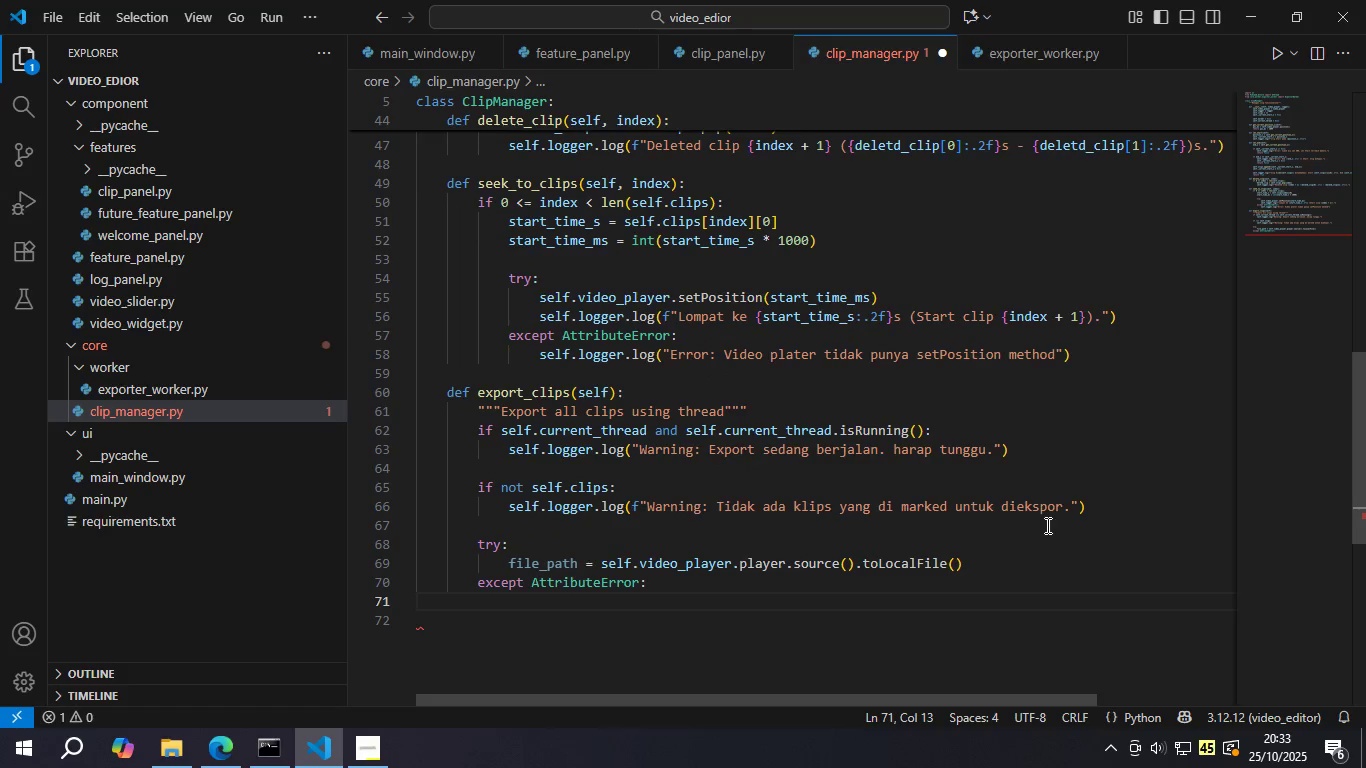 
type(se)
 